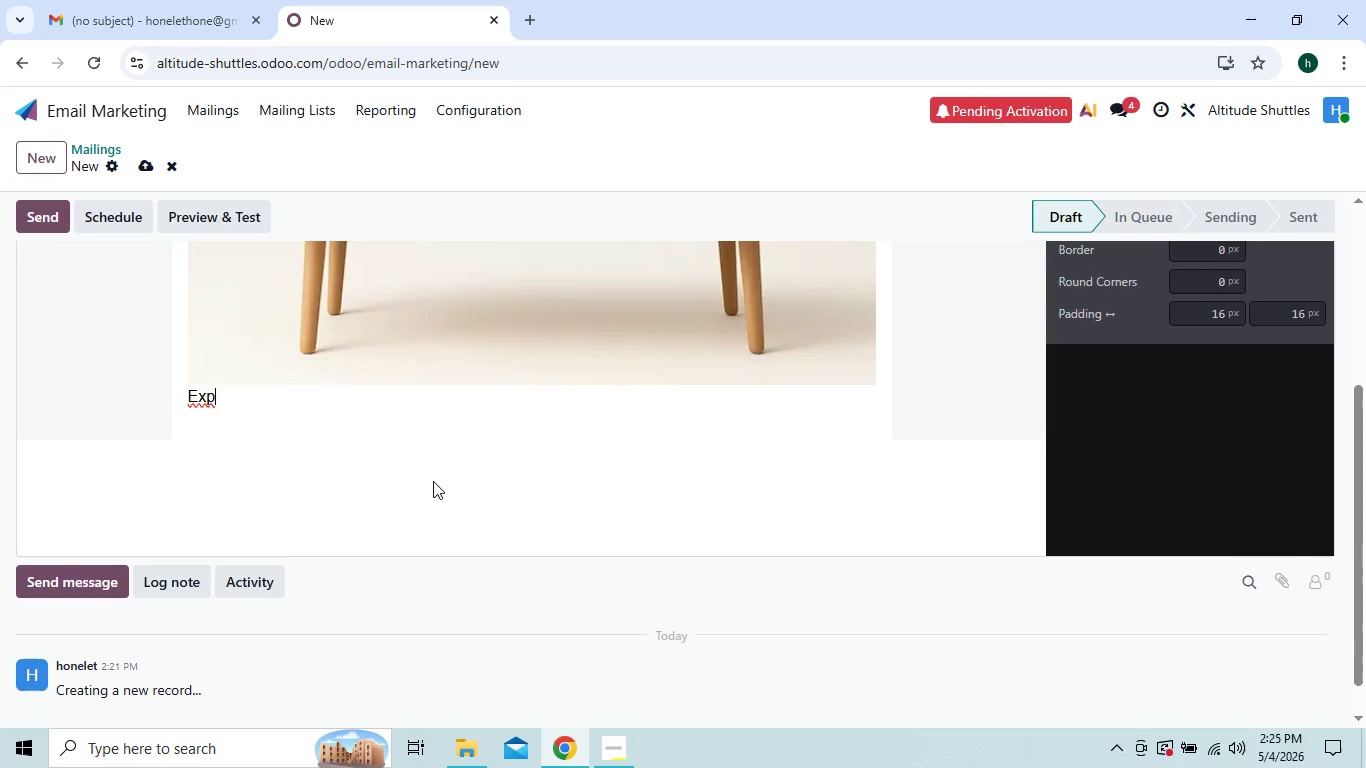 
key(Backspace)
 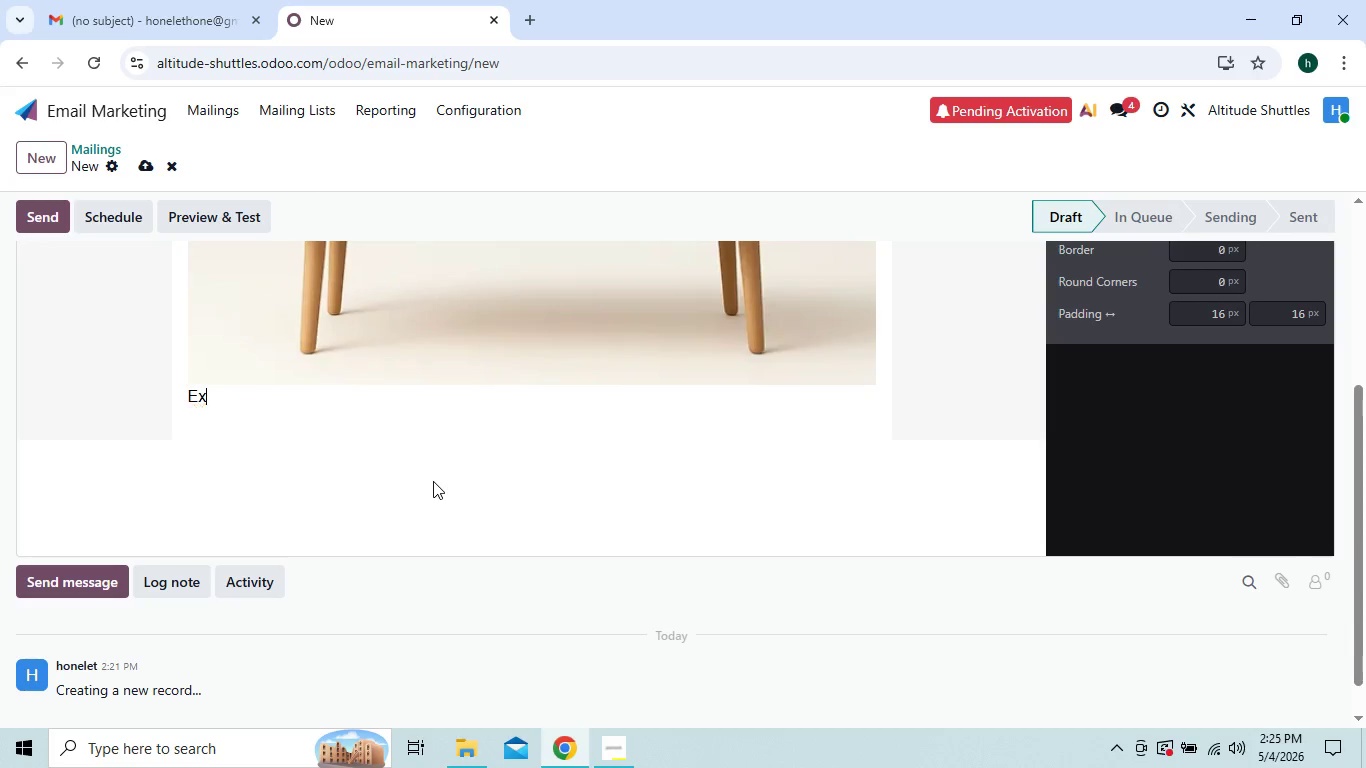 
key(Backspace)
 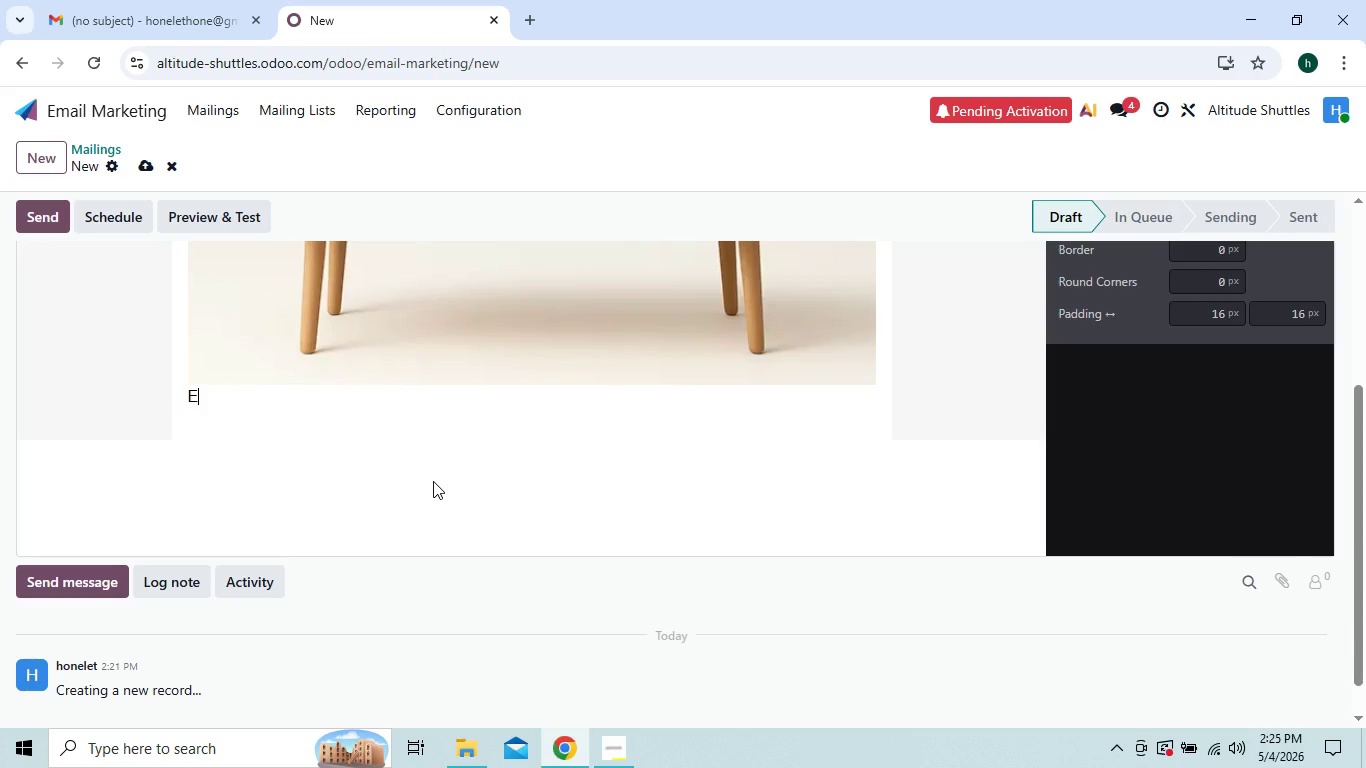 
key(Backspace)
 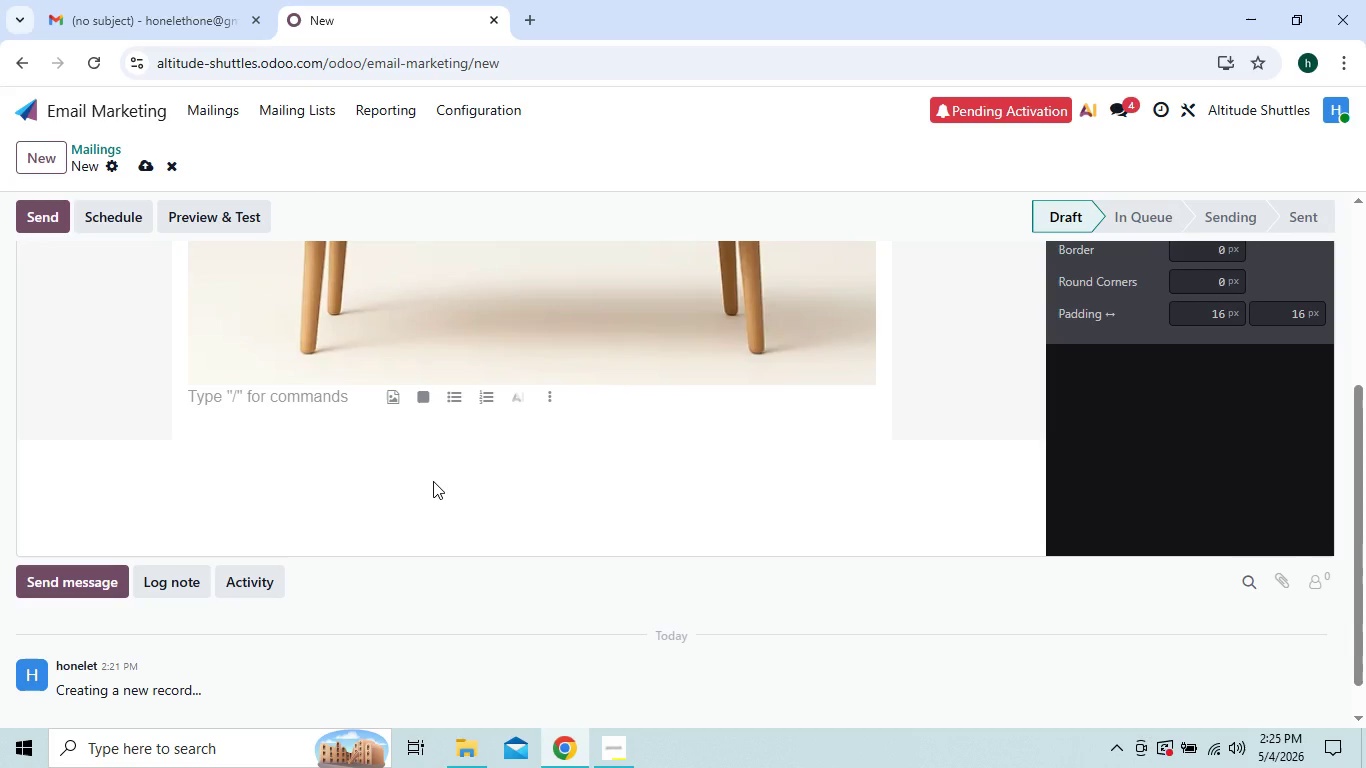 
key(Enter)
 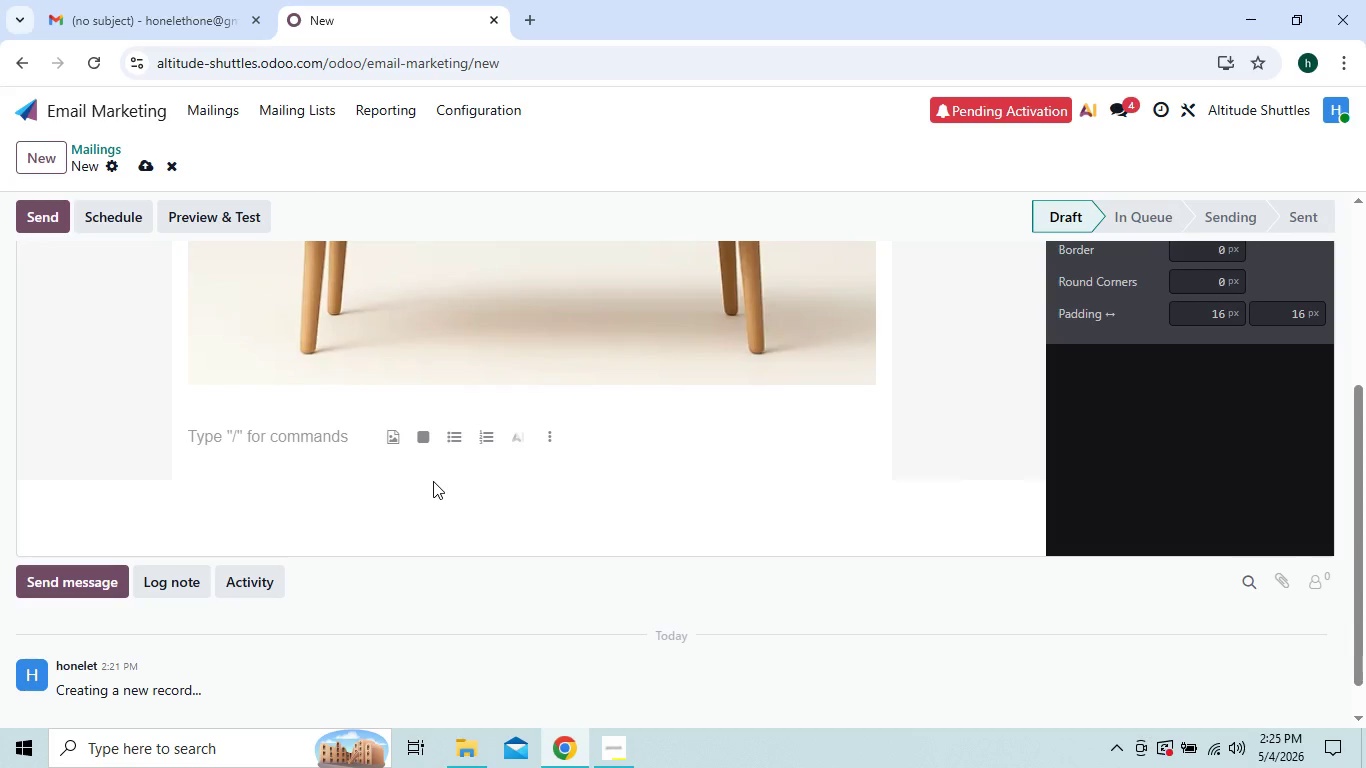 
type(Dear {{}})
 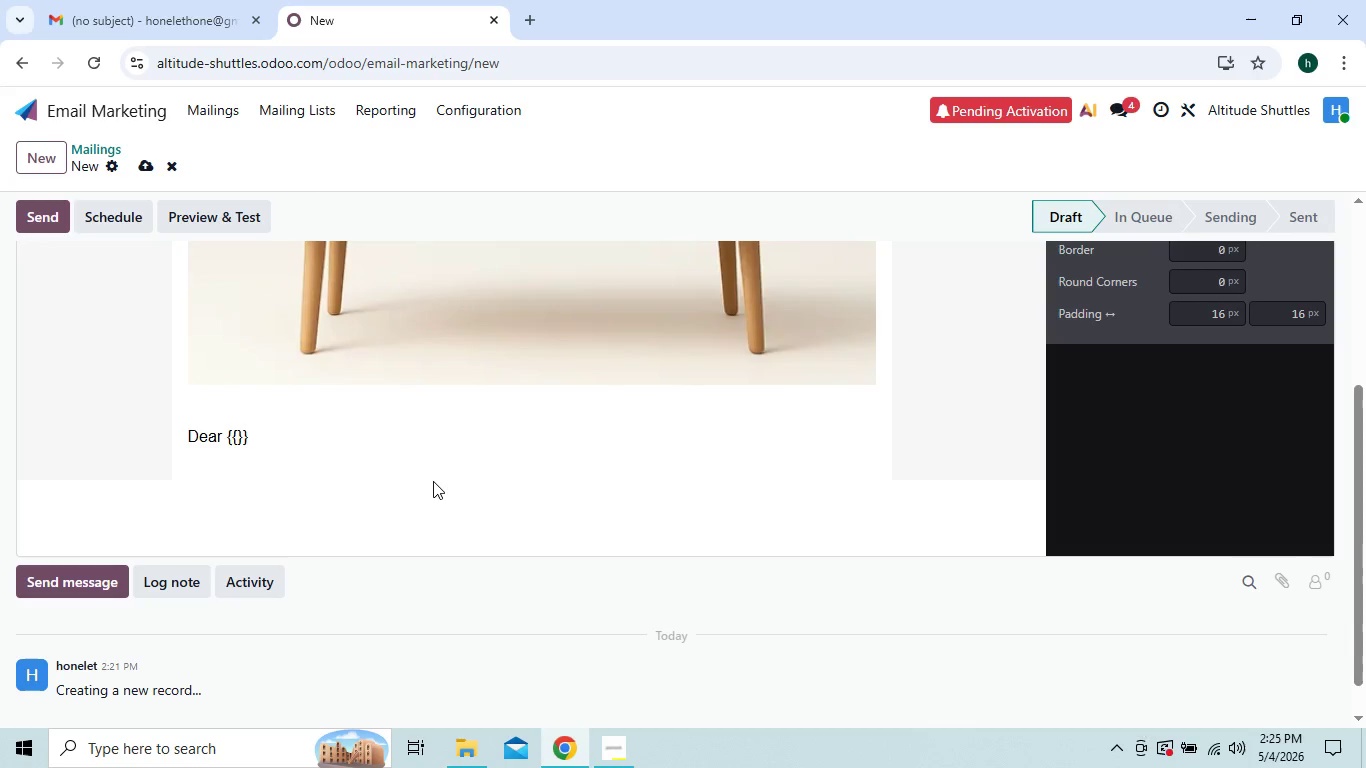 
key(ArrowLeft)
 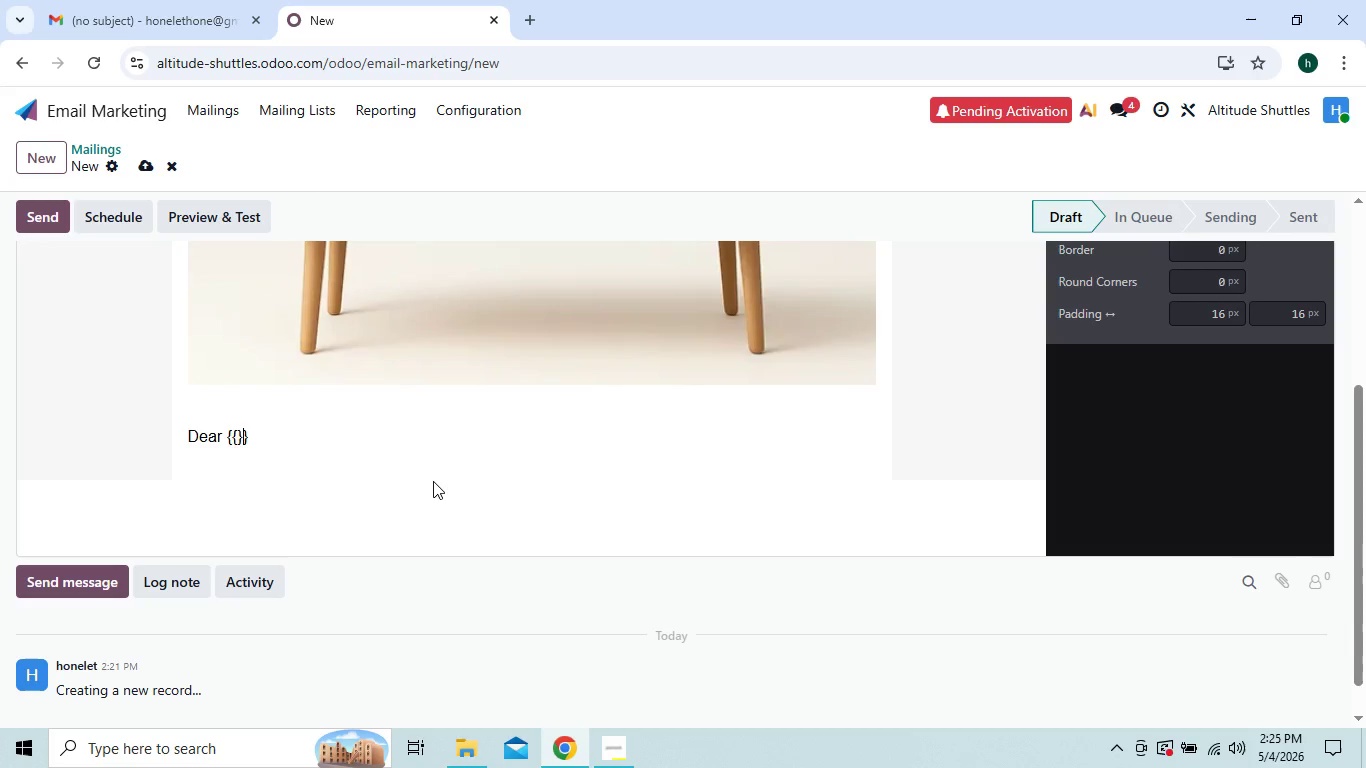 
key(ArrowLeft)
 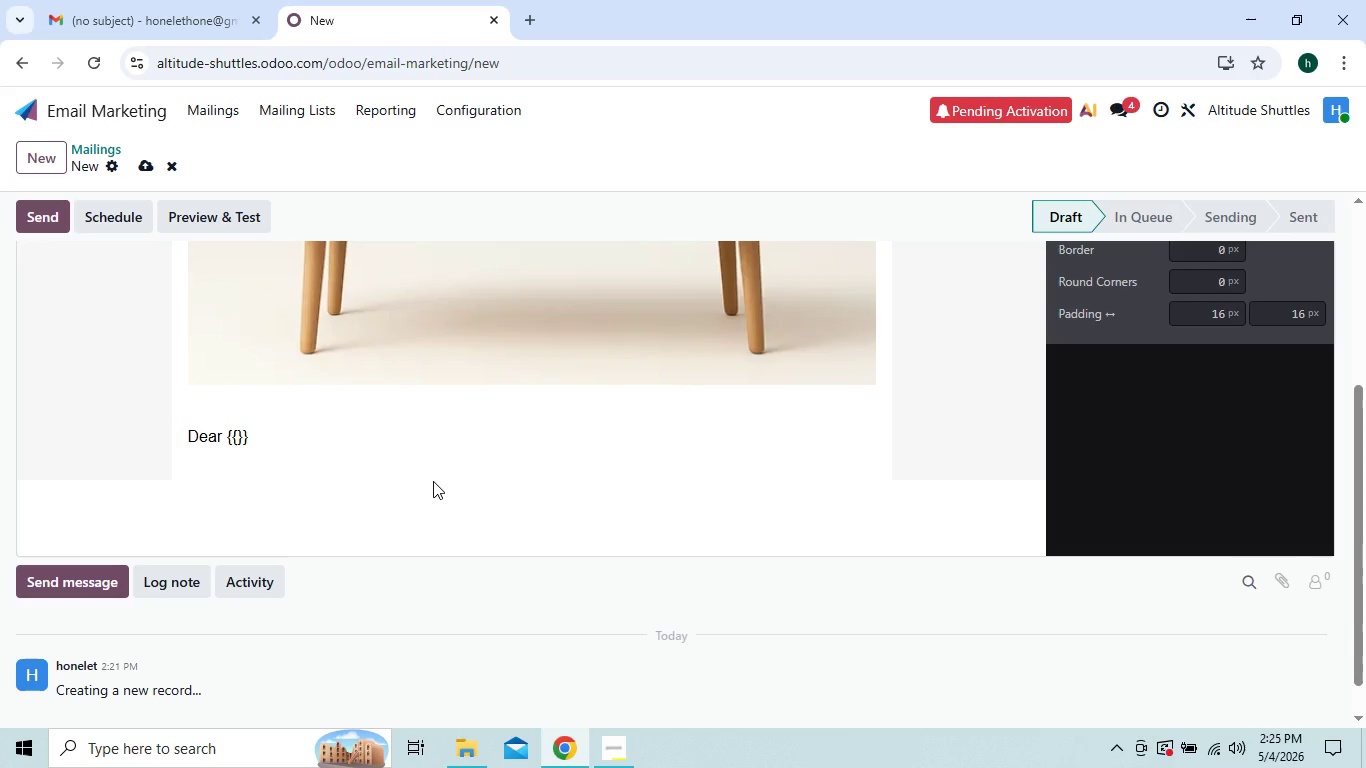 
type(obk)
key(Backspace)
type(ject)
 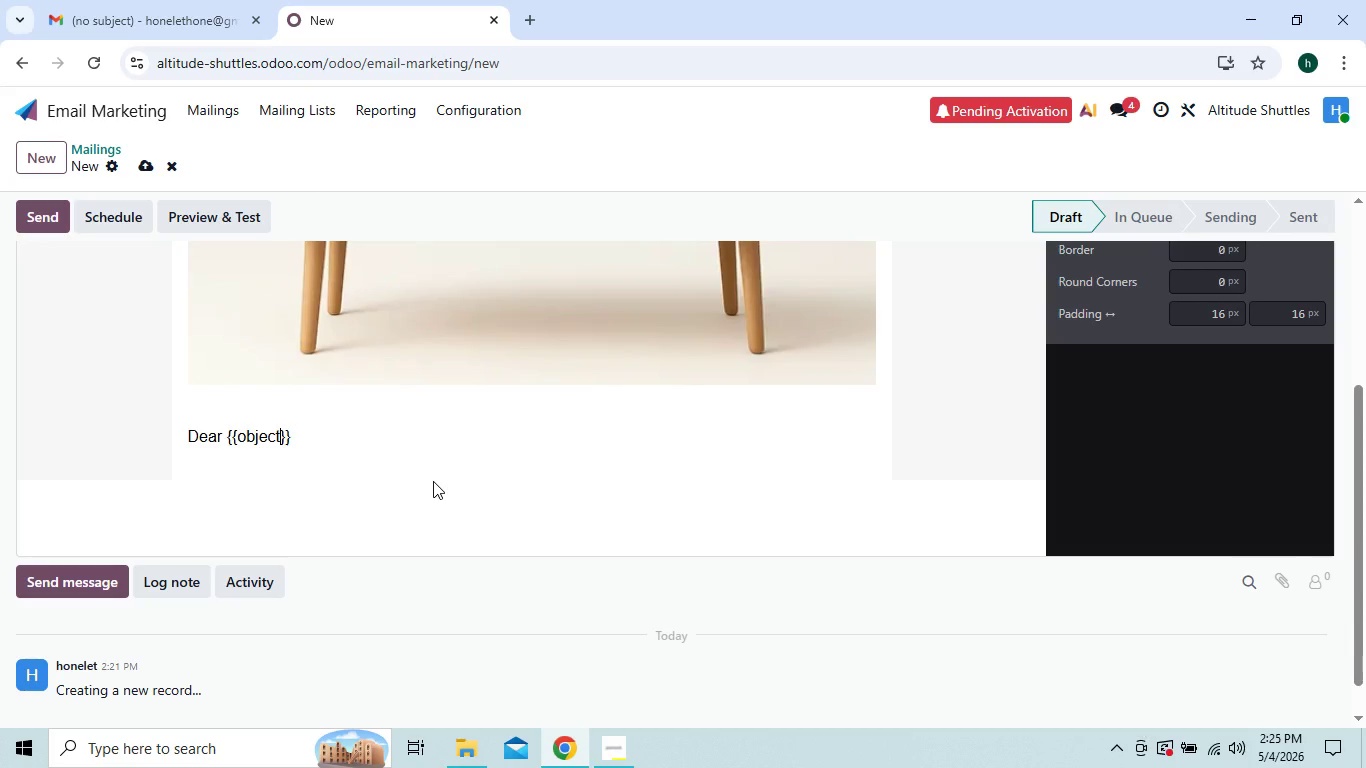 
type(.name)
 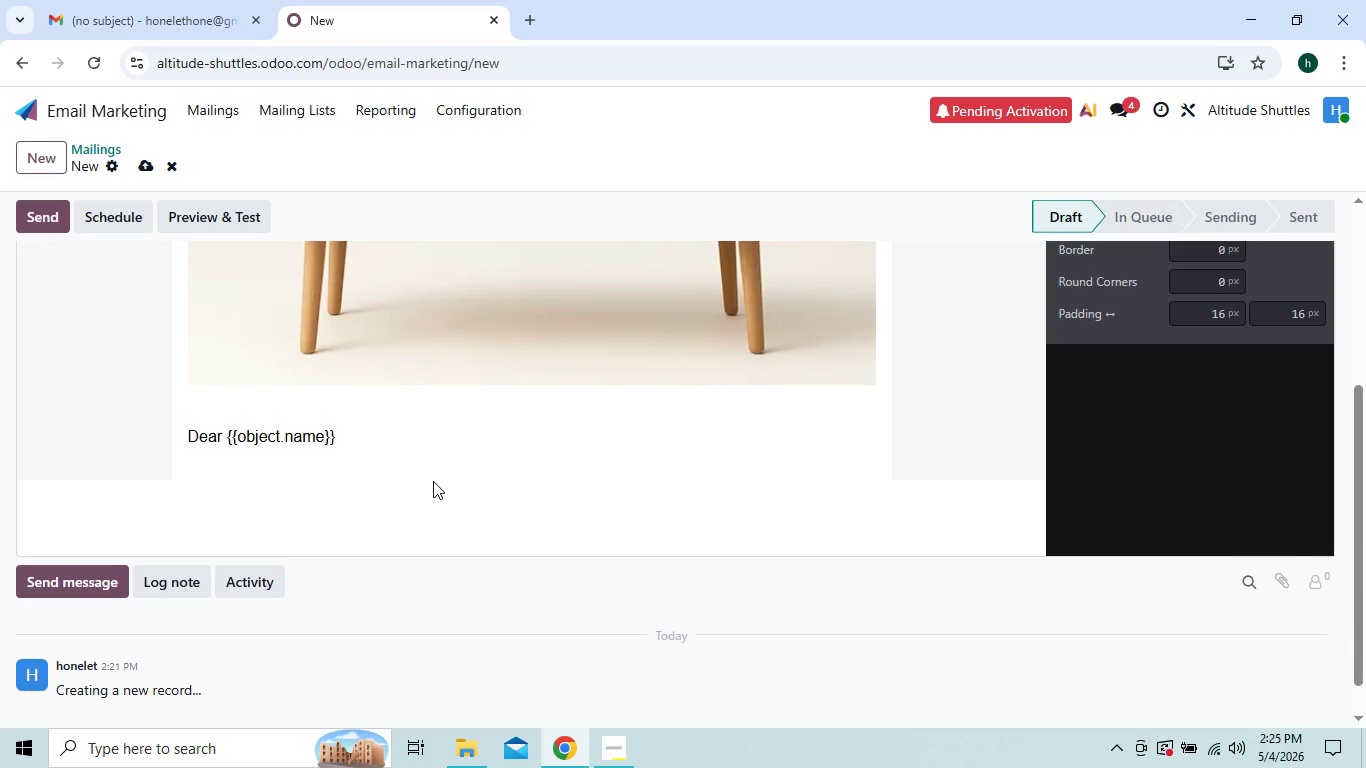 
key(ArrowRight)
 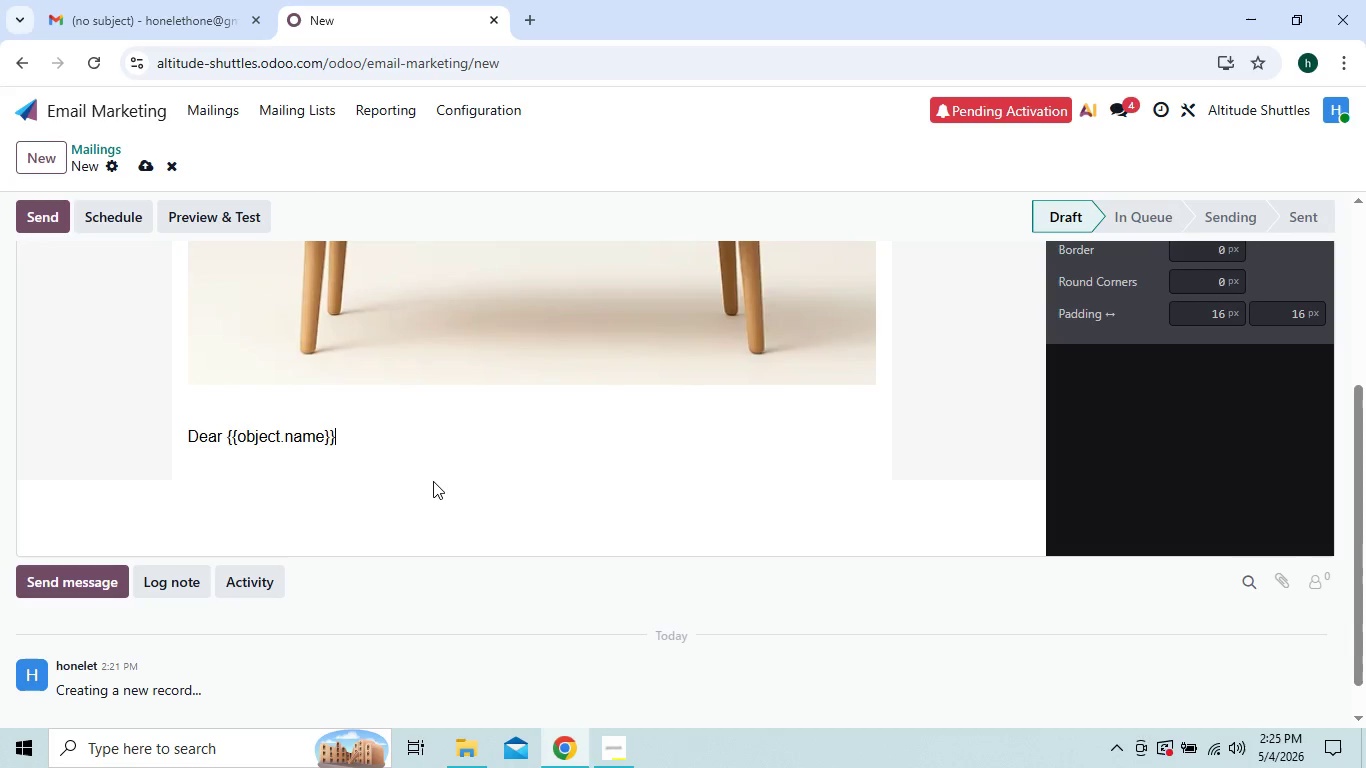 
key(ArrowRight)
 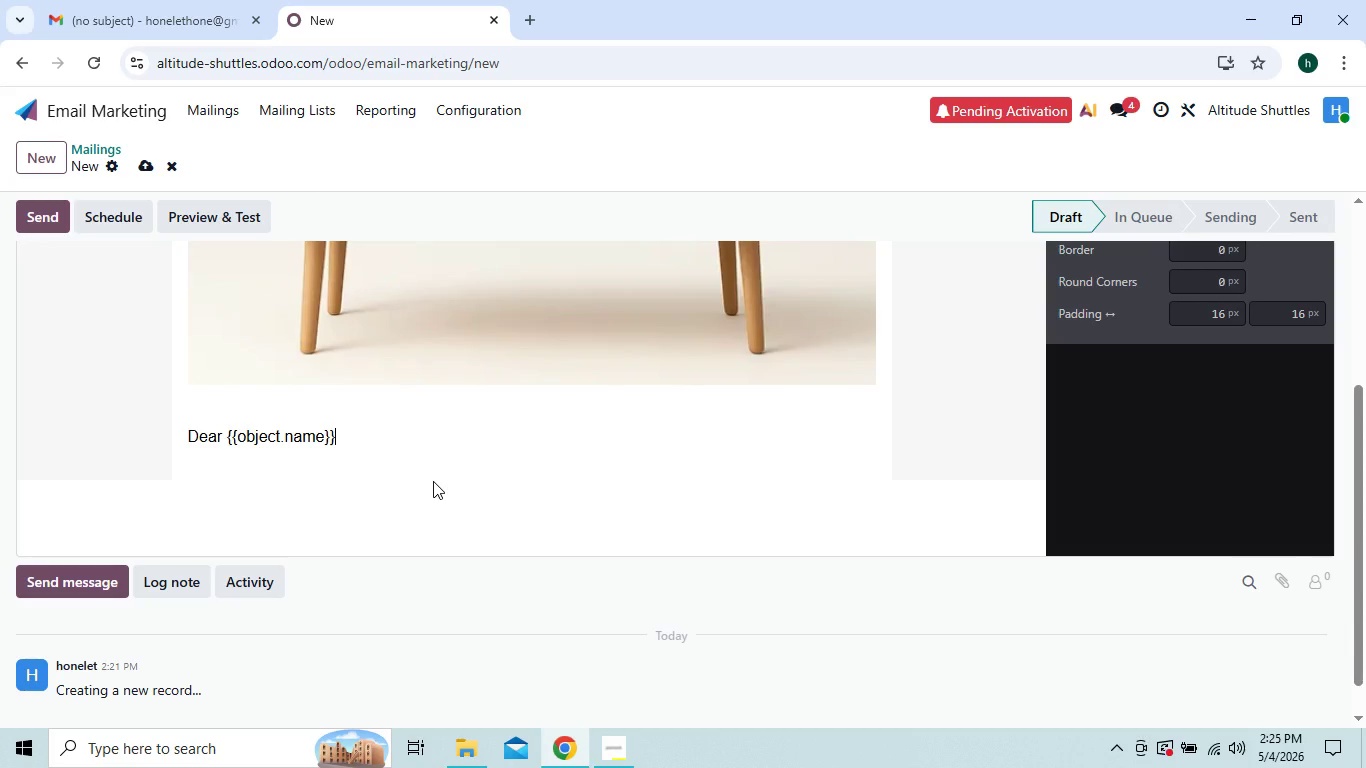 
key(ArrowRight)
 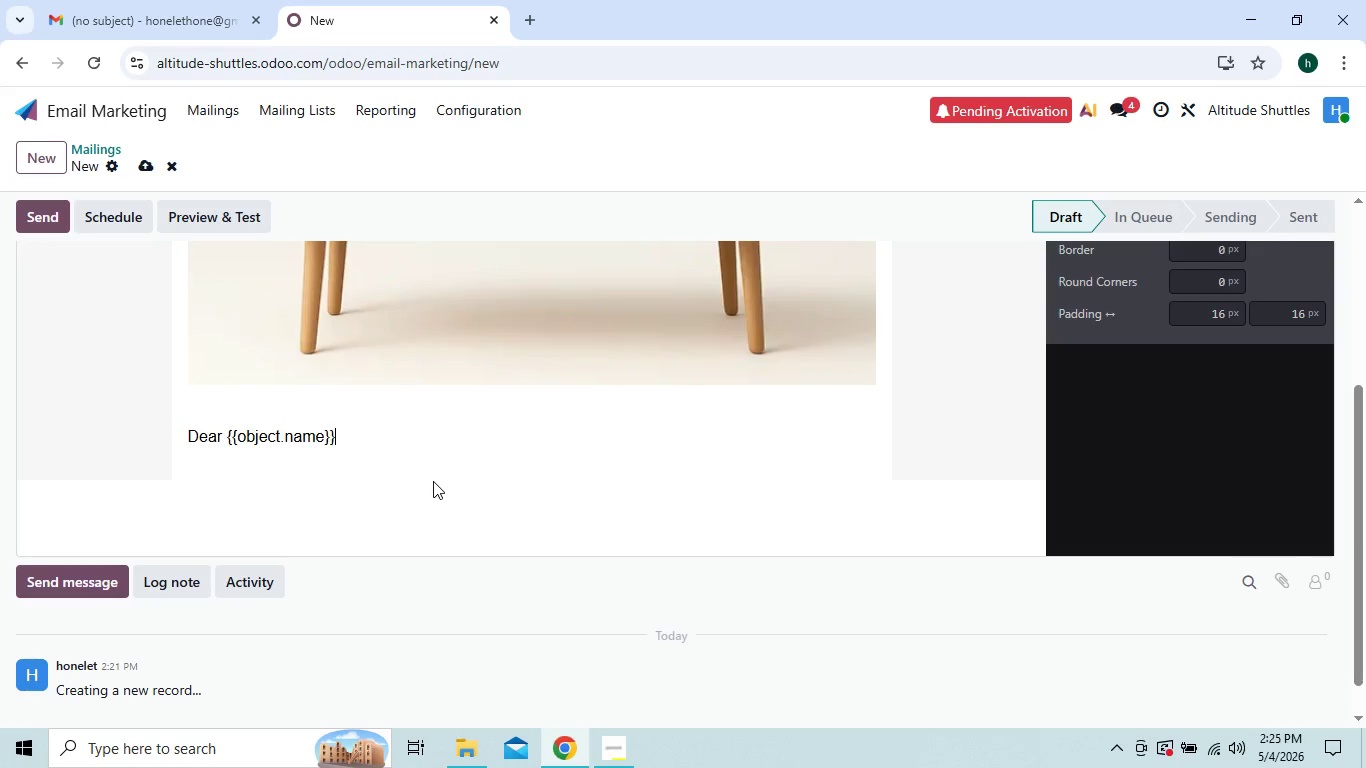 
key(Comma)
 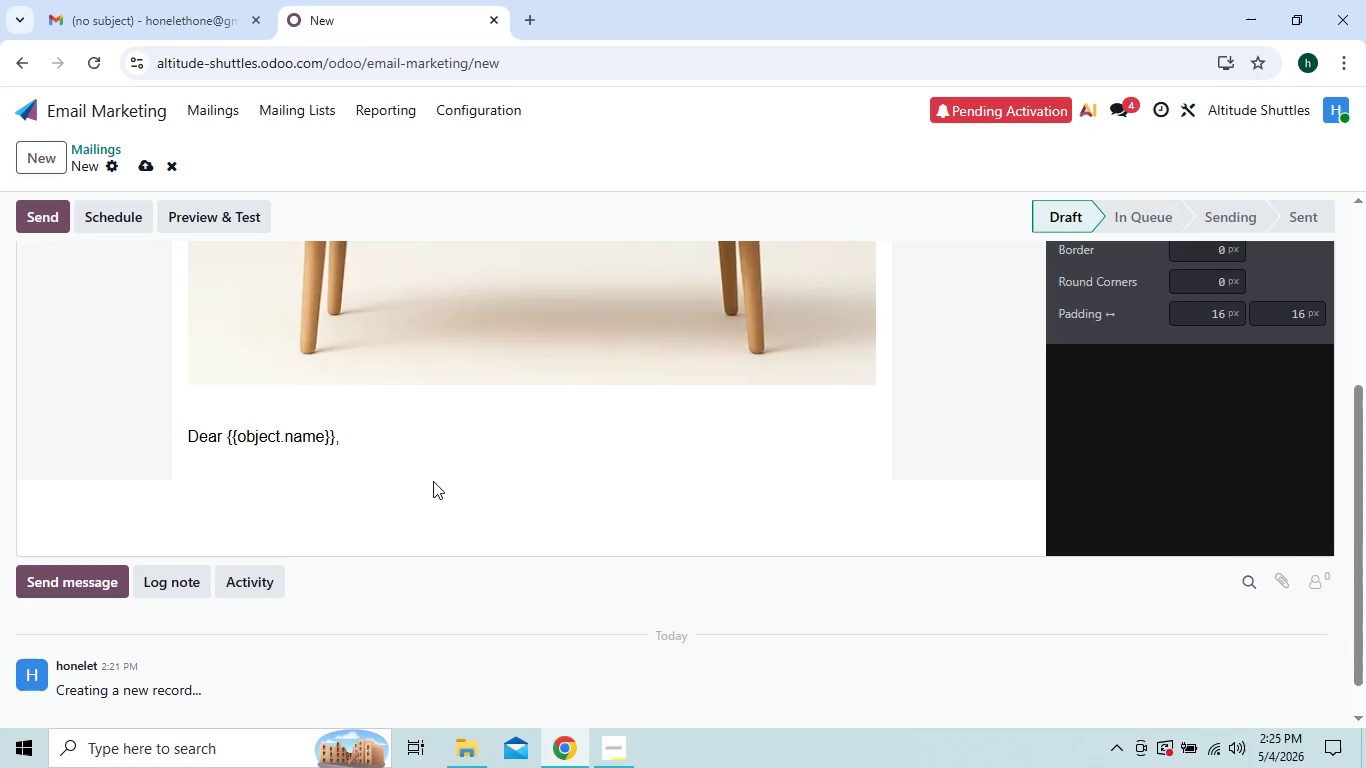 
key(Enter)
 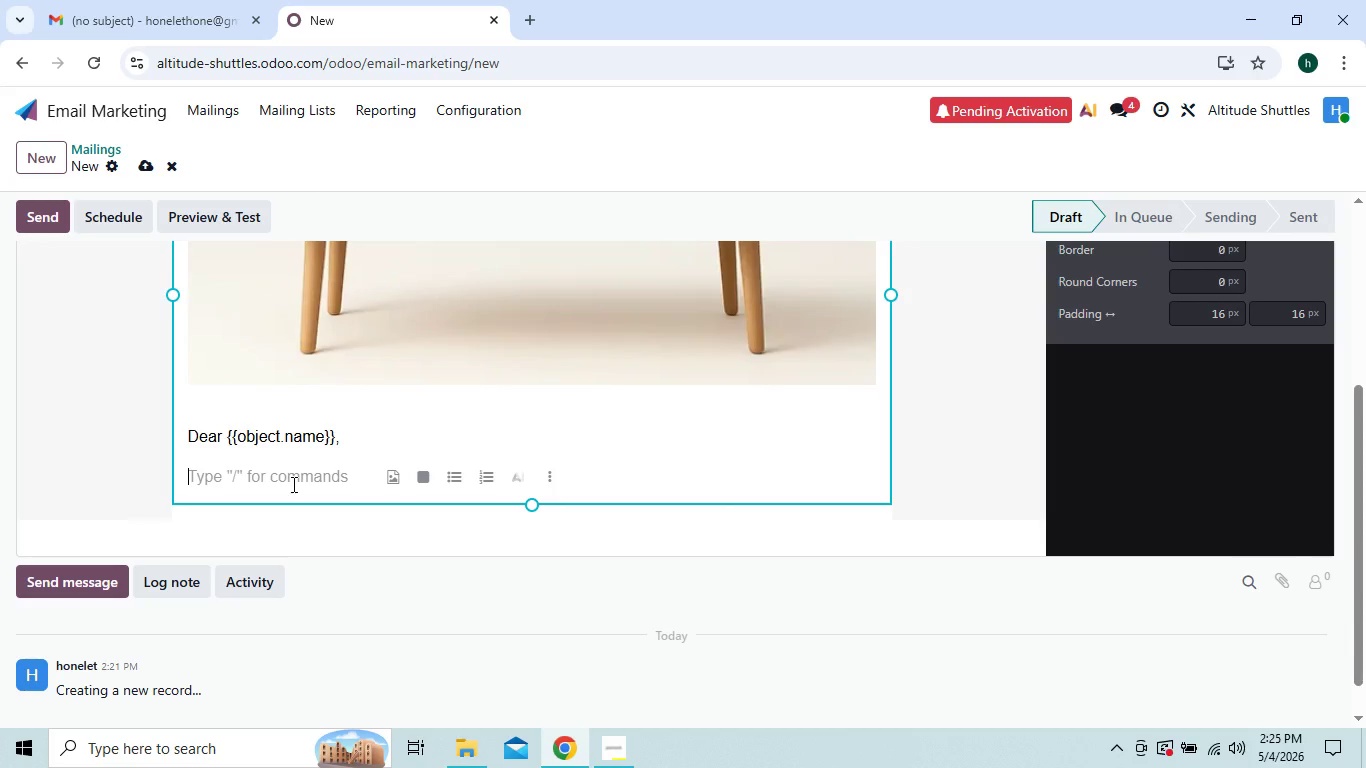 
wait(18.05)
 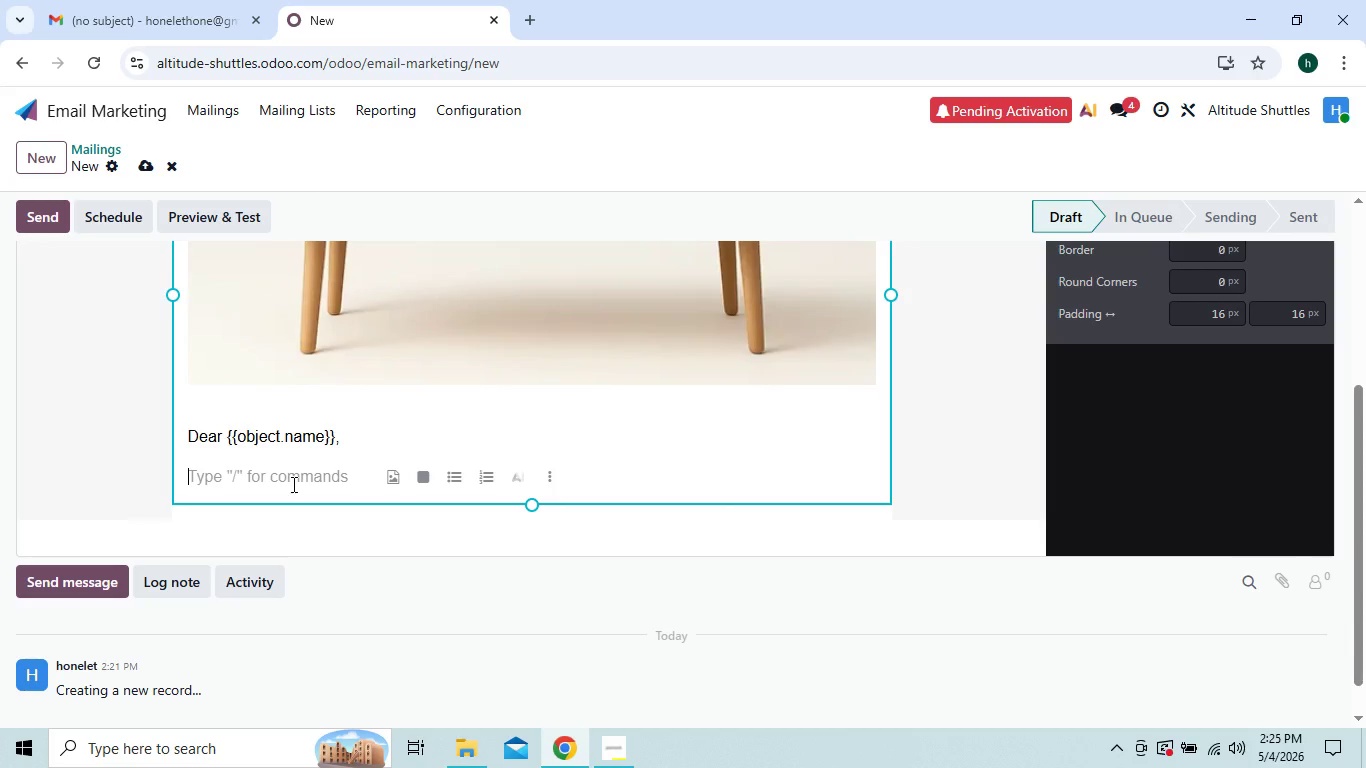 
type(Your)
 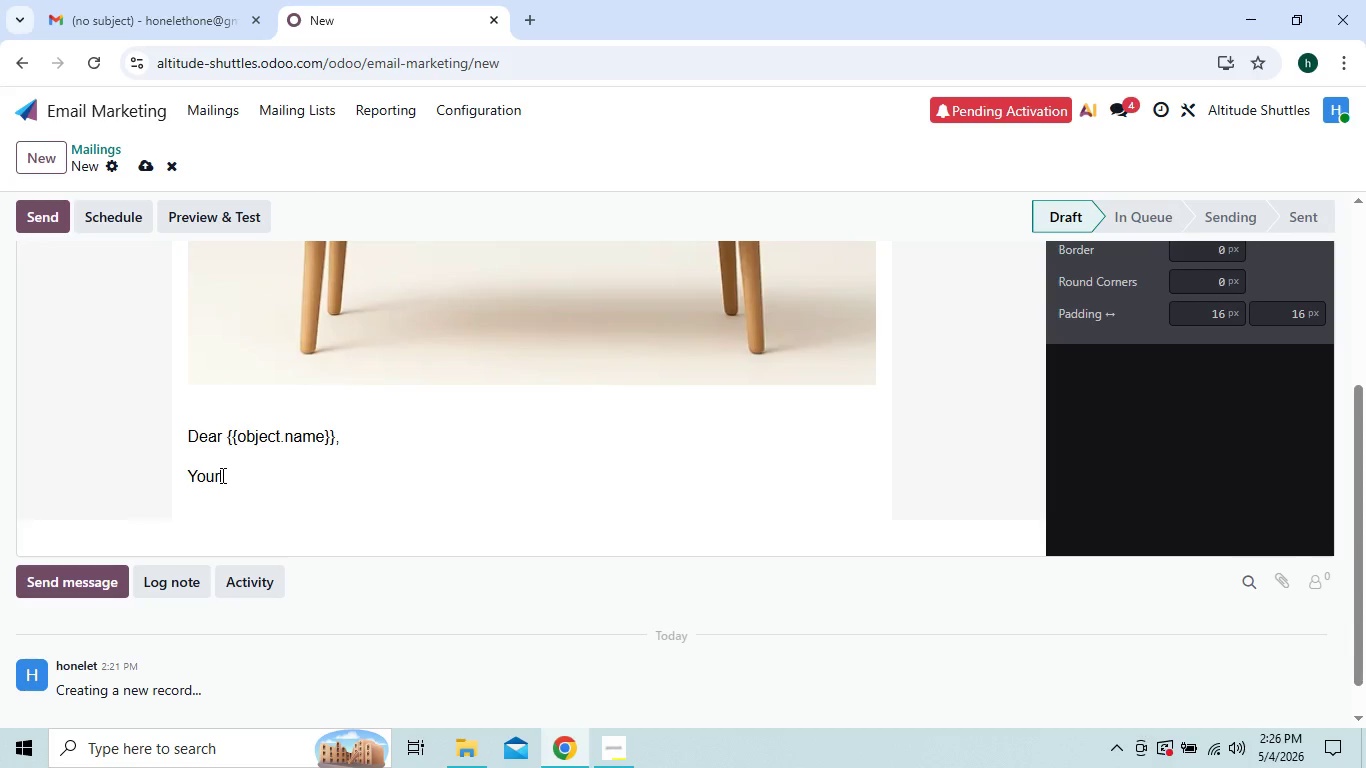 
type( journey to {{object)
 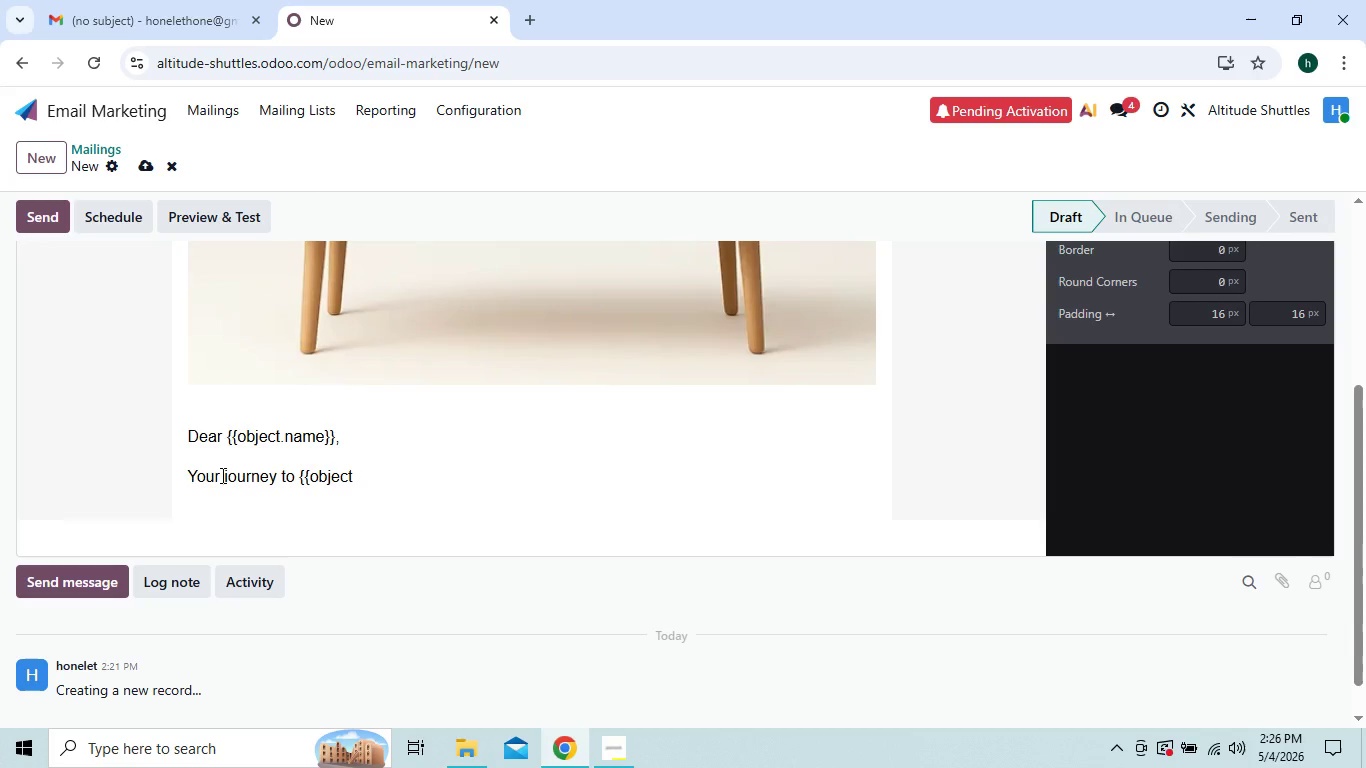 
type(.destinaion)
 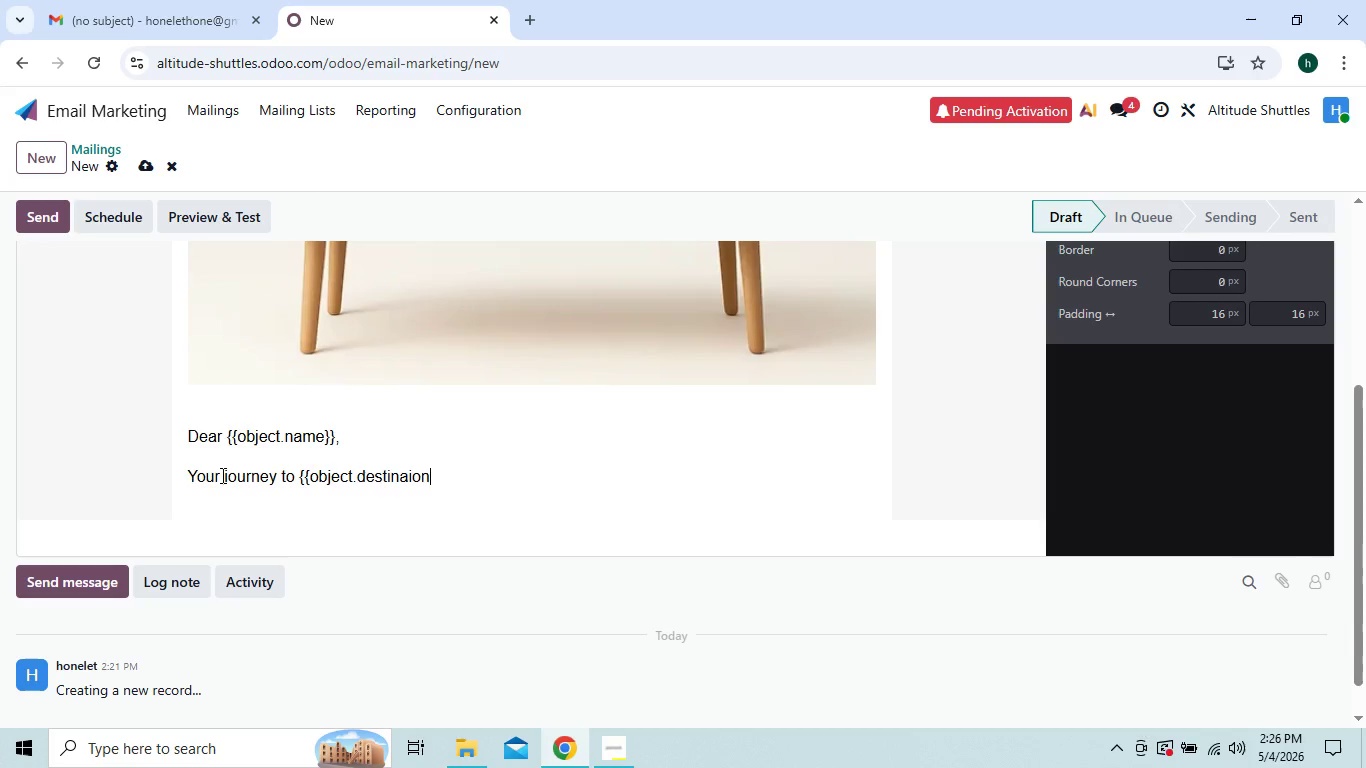 
key(ArrowLeft)
 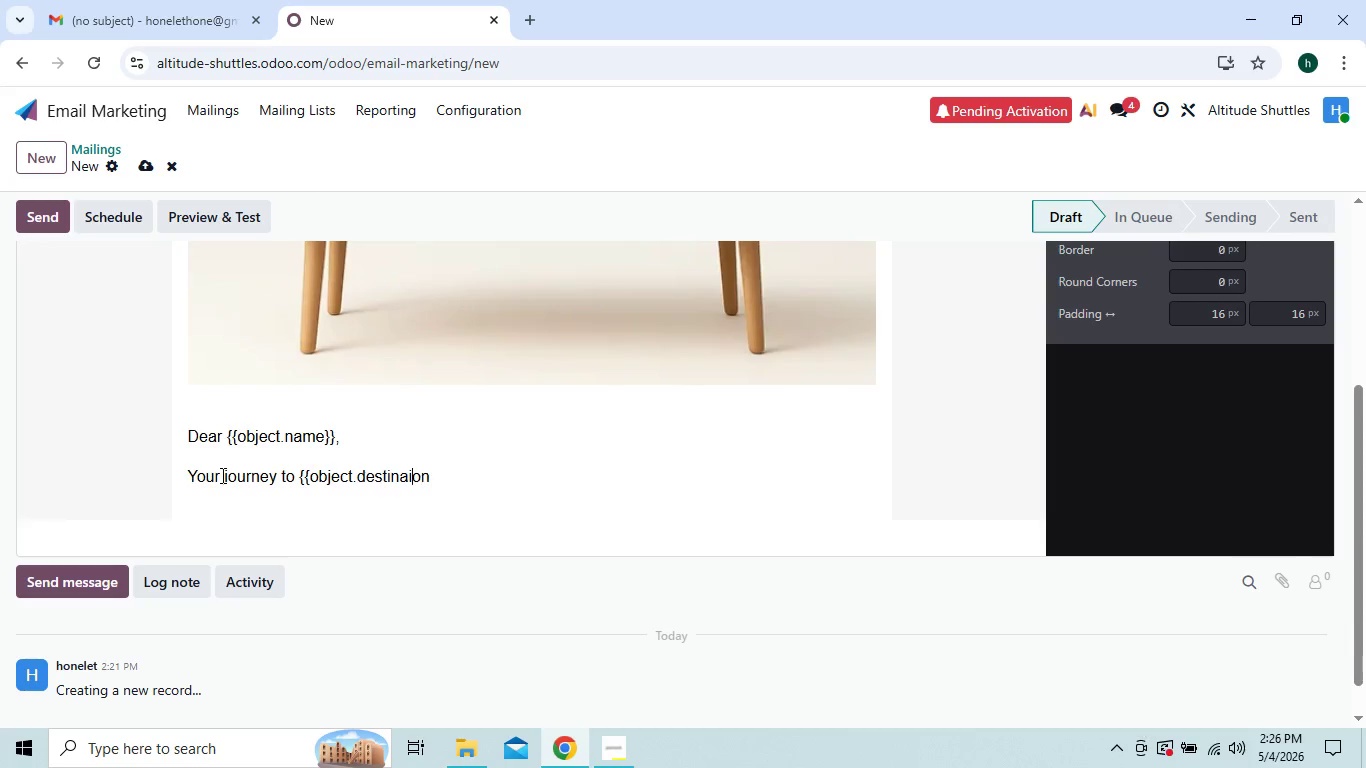 
key(ArrowLeft)
 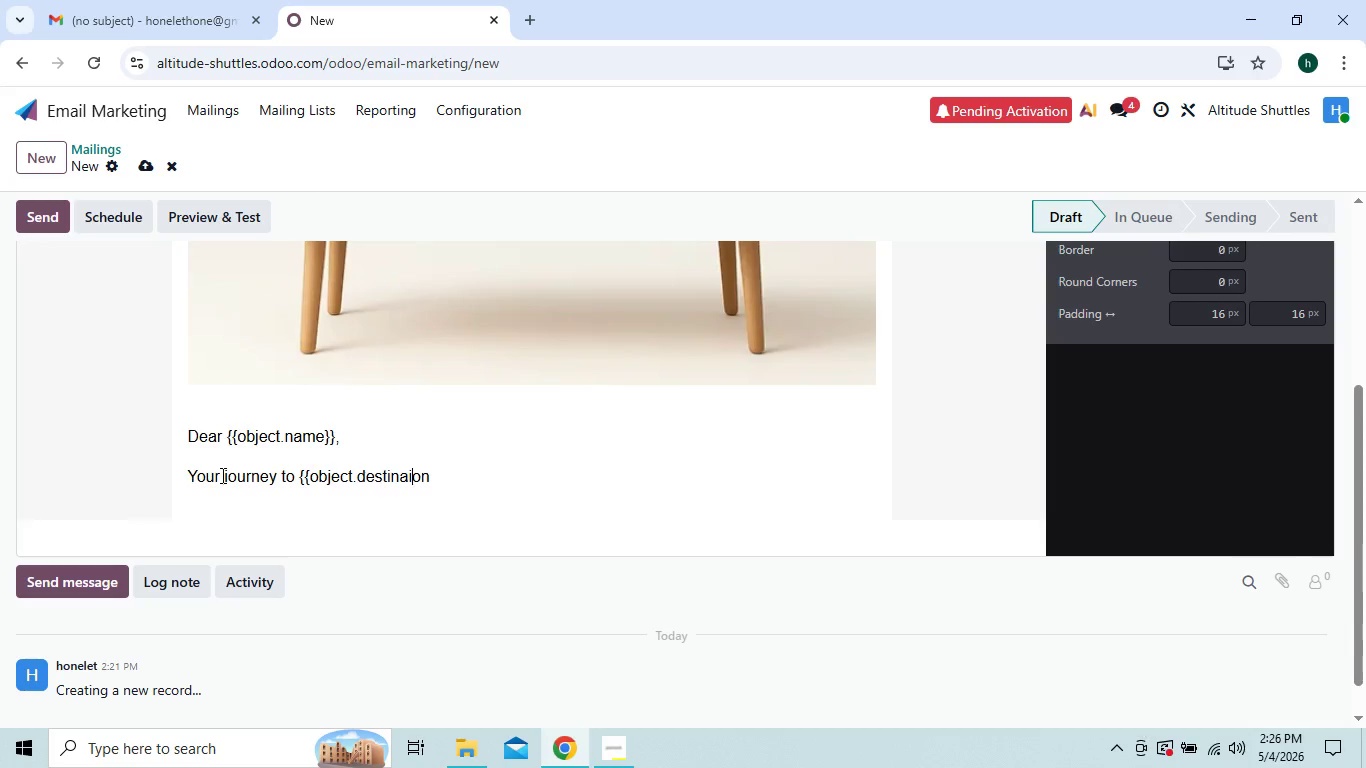 
key(ArrowLeft)
 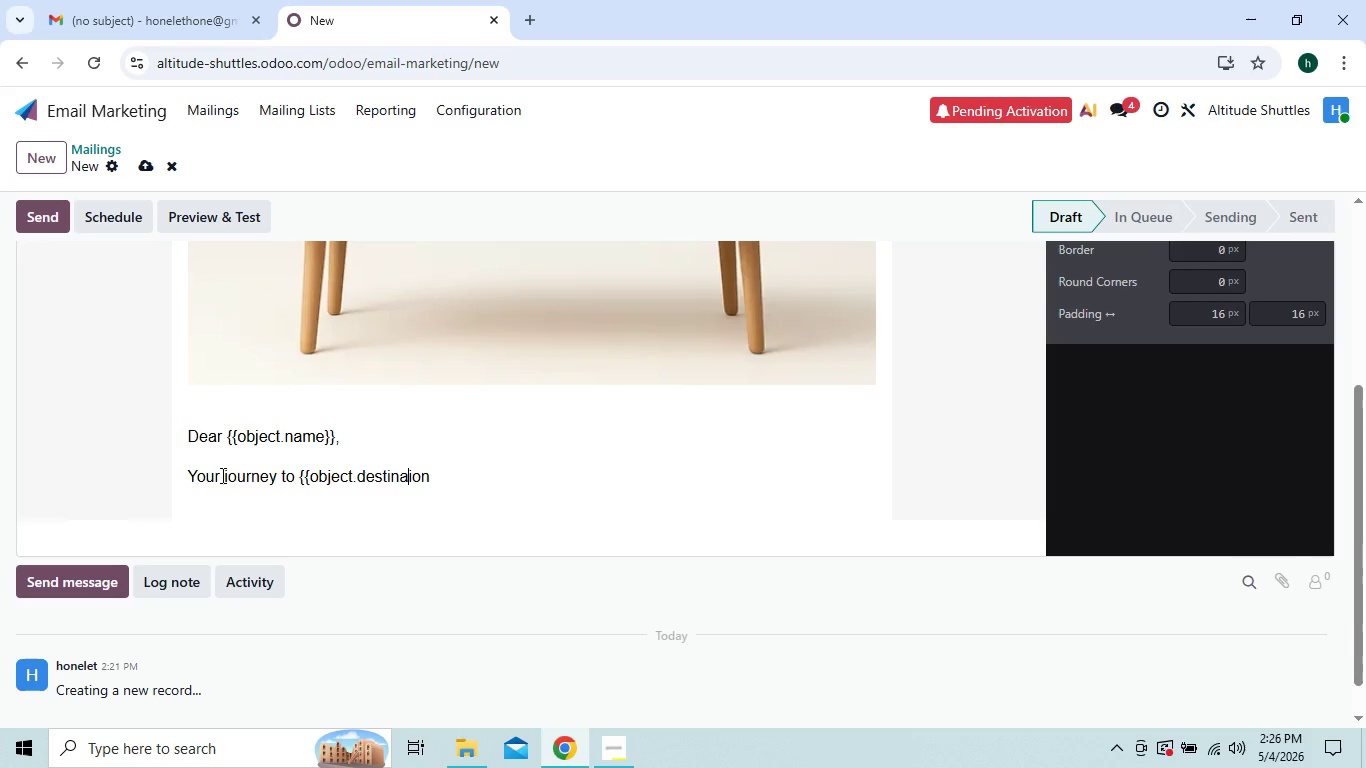 
key(T)
 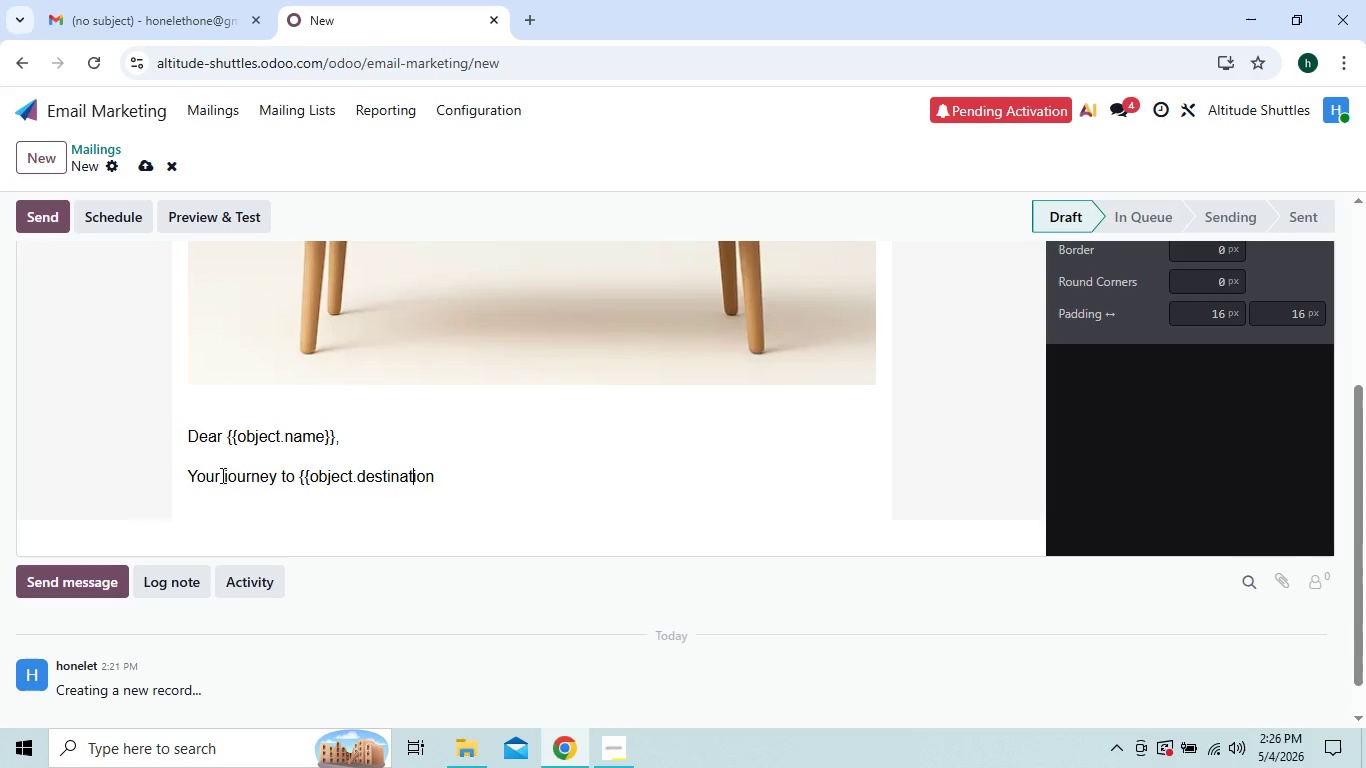 
key(ArrowRight)
 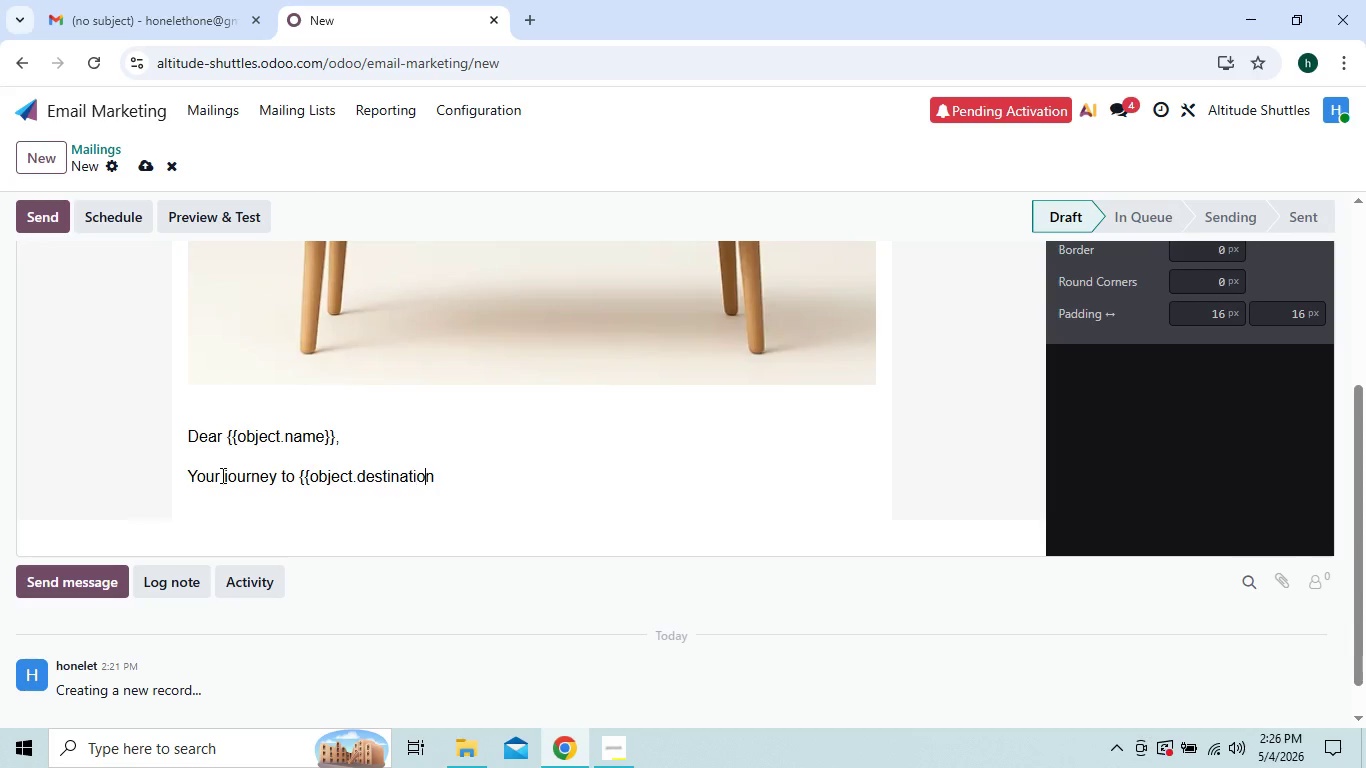 
key(ArrowRight)
 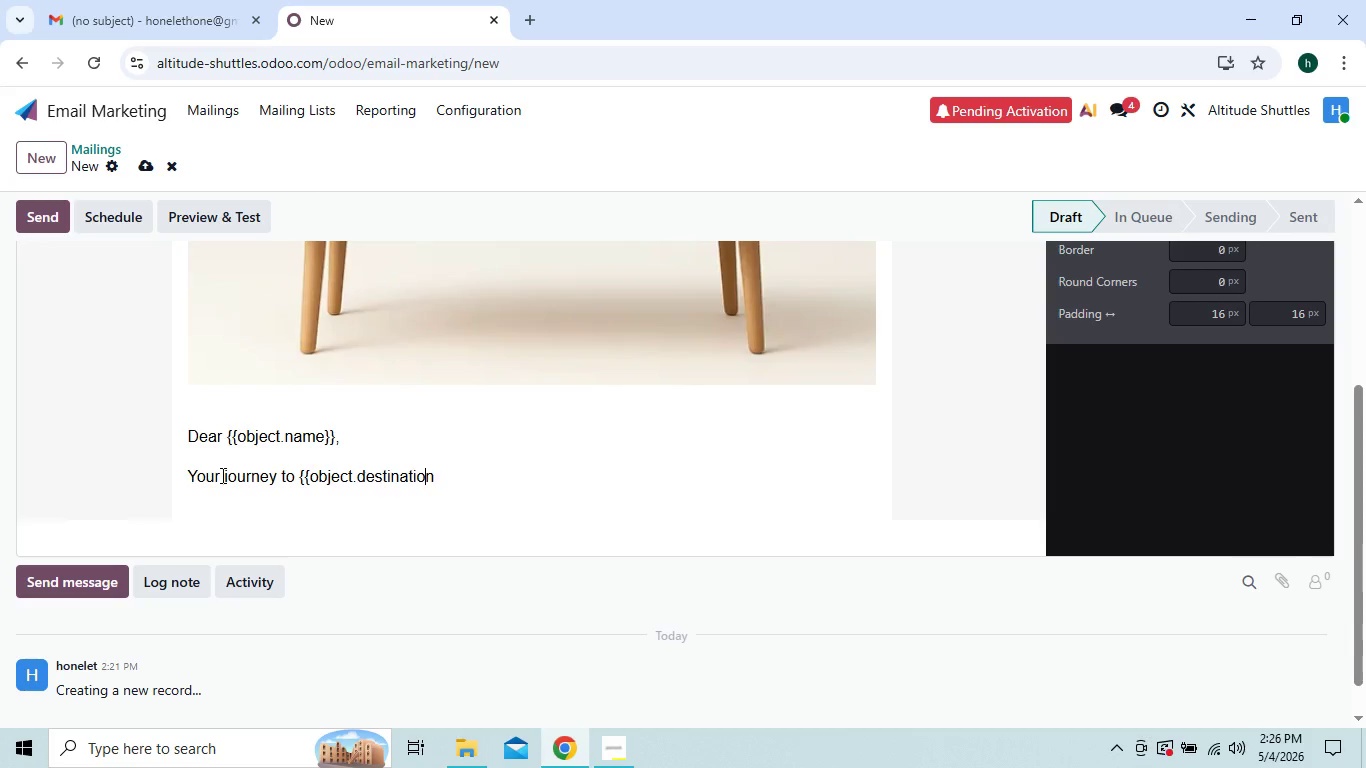 
key(ArrowRight)
 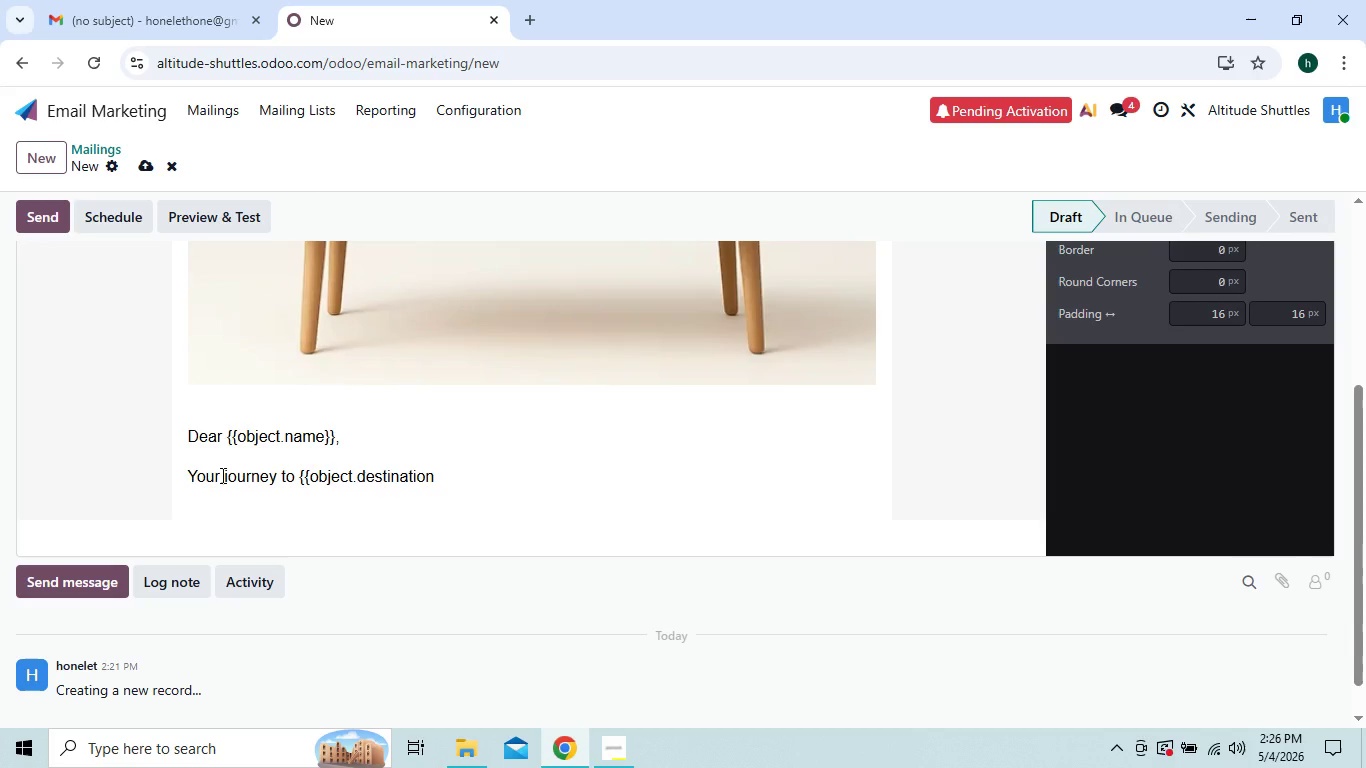 
type(_resort)
 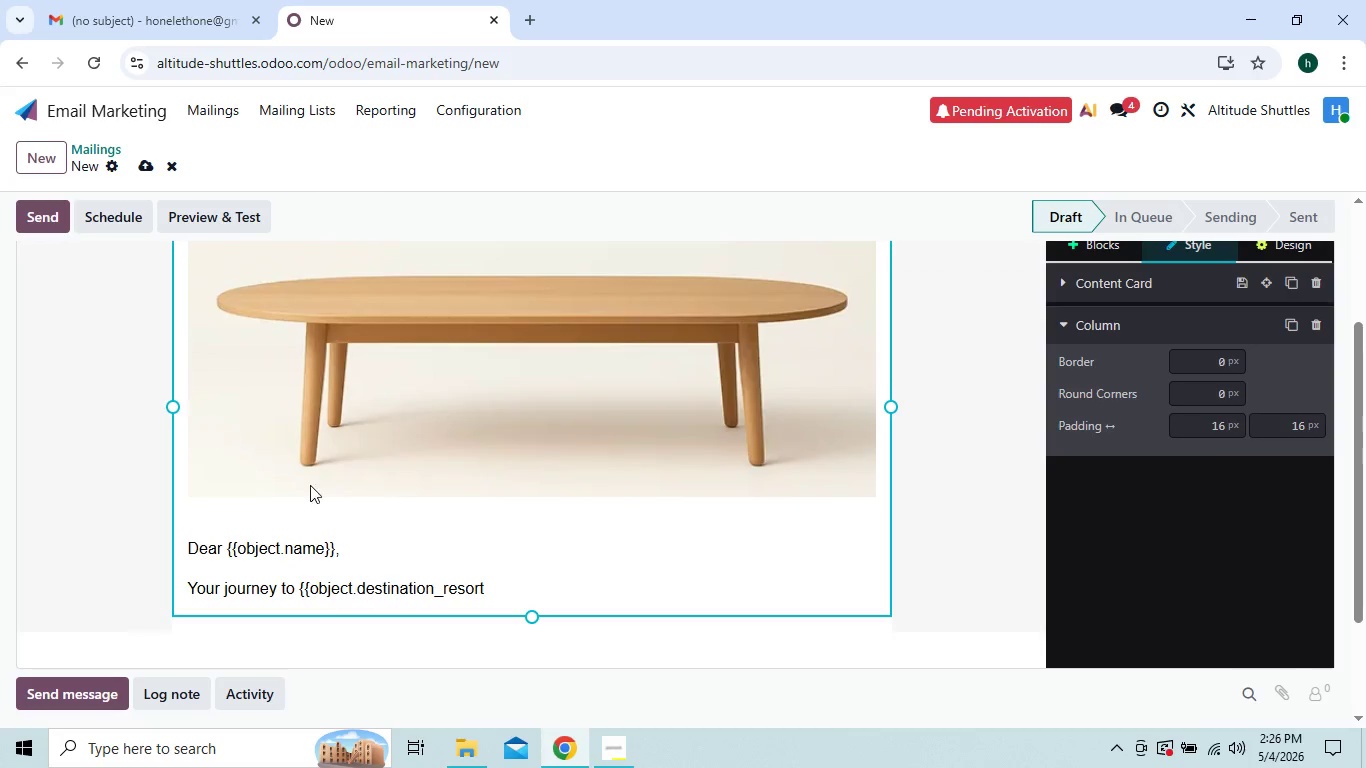 
wait(10.86)
 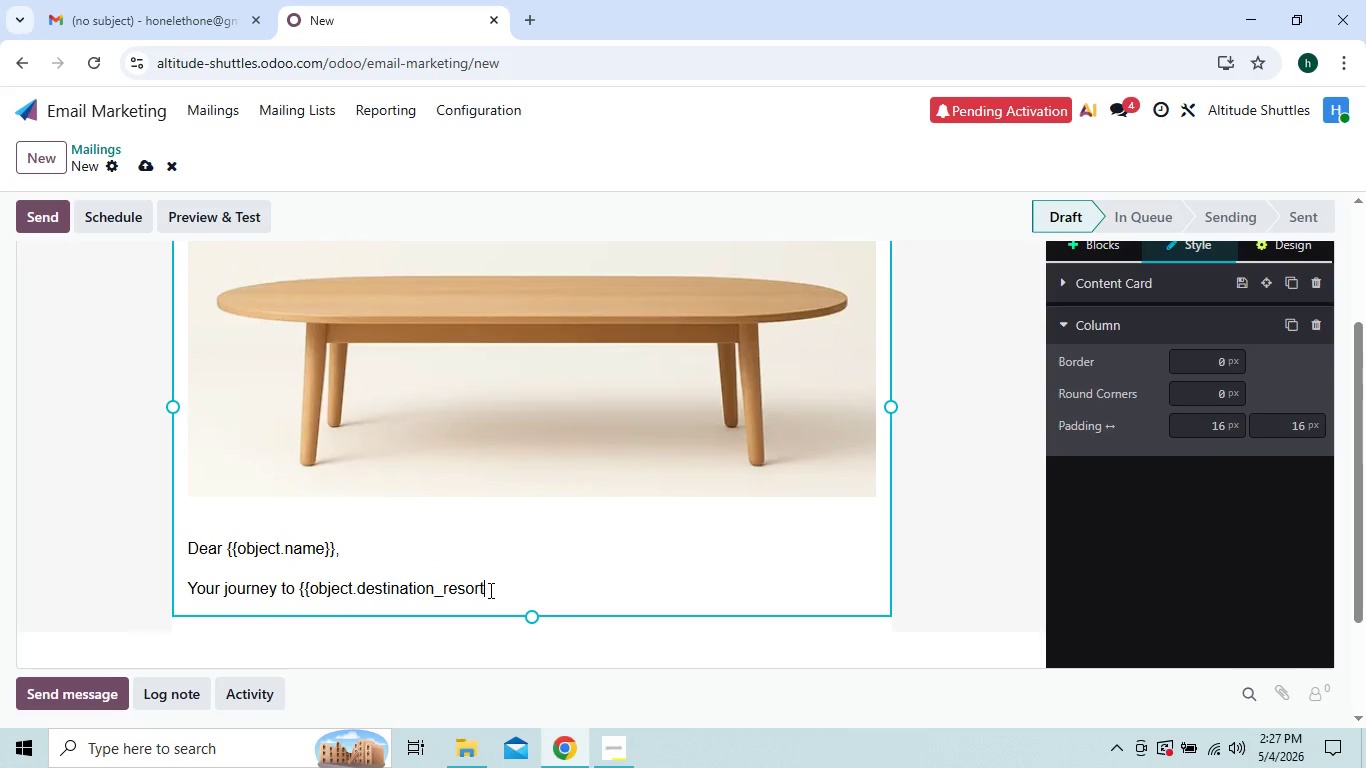 
type(}}})
key(Backspace)
type( should feel ust)
key(Backspace)
key(Backspace)
key(Backspace)
type(us)
key(Backspace)
key(Backspace)
type(just)
 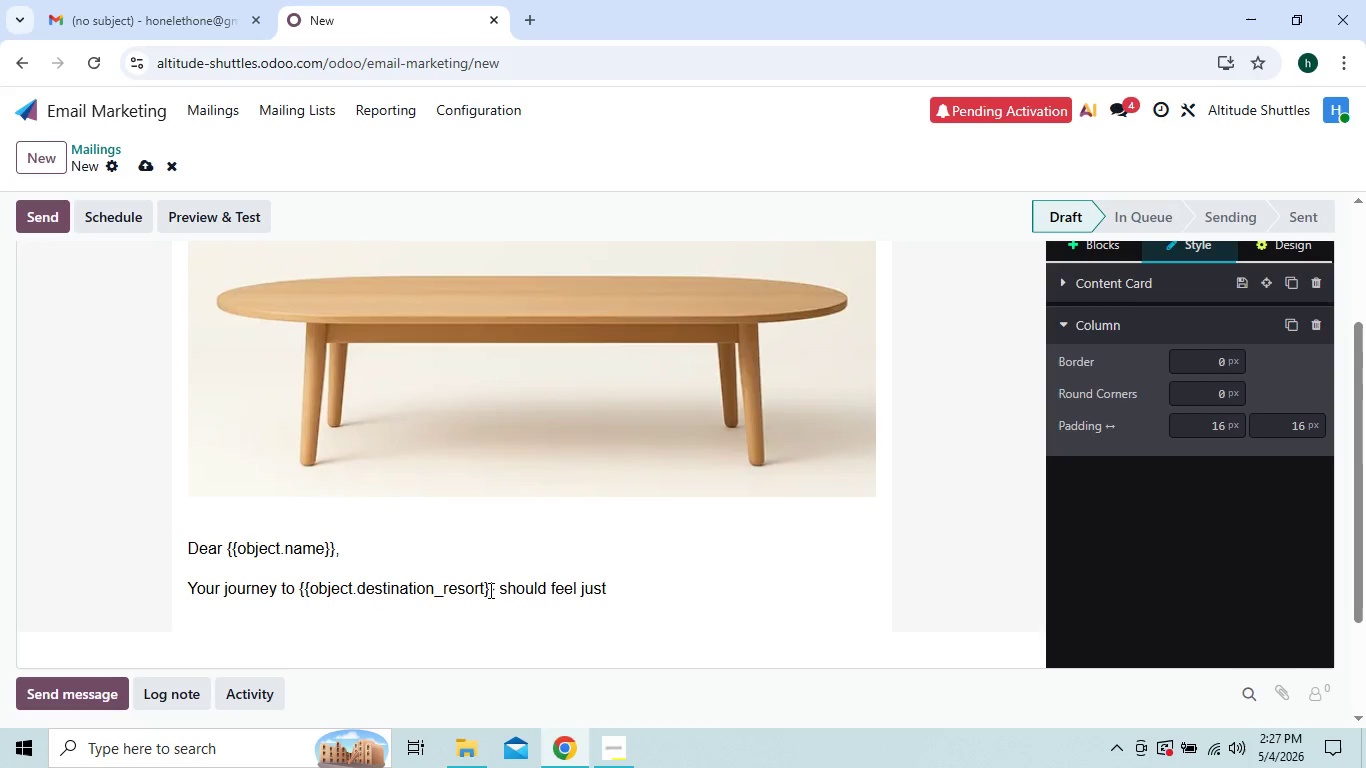 
wait(9.84)
 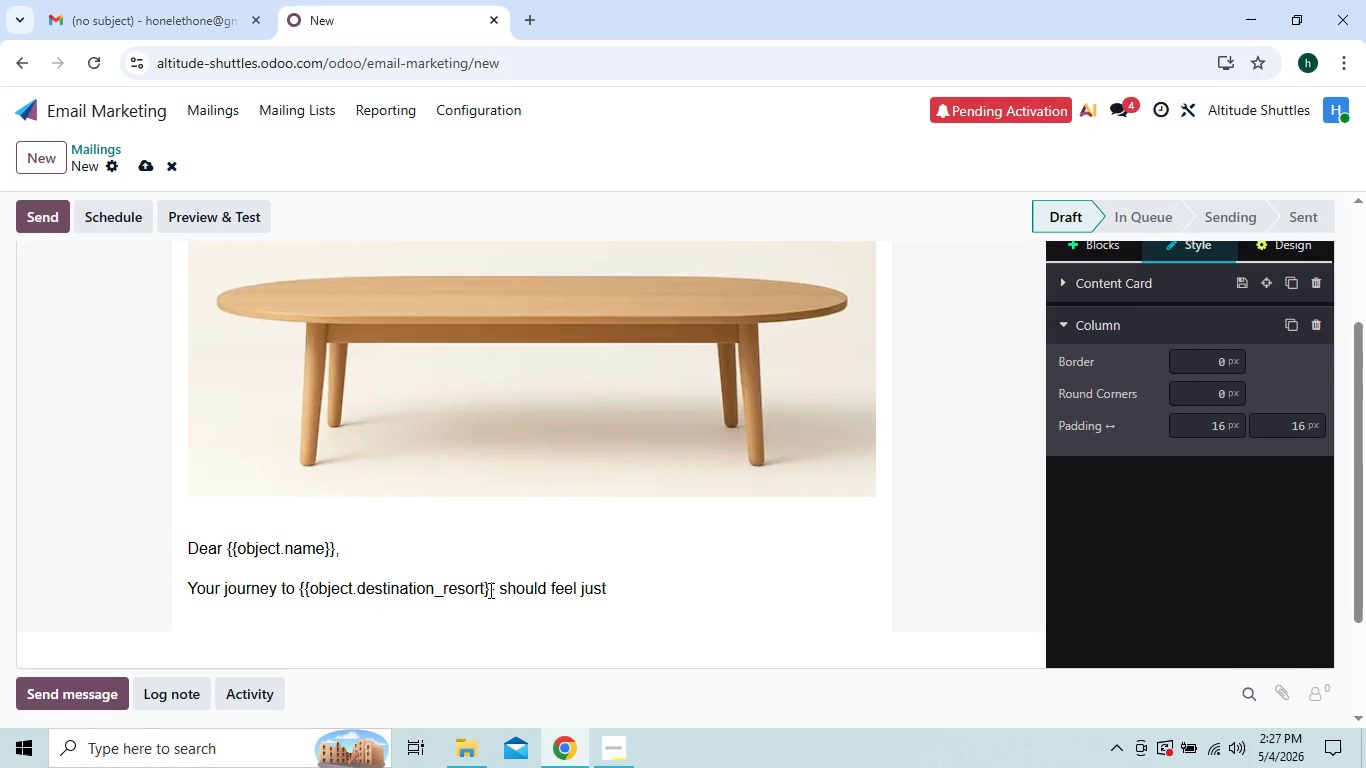 
type( as )
 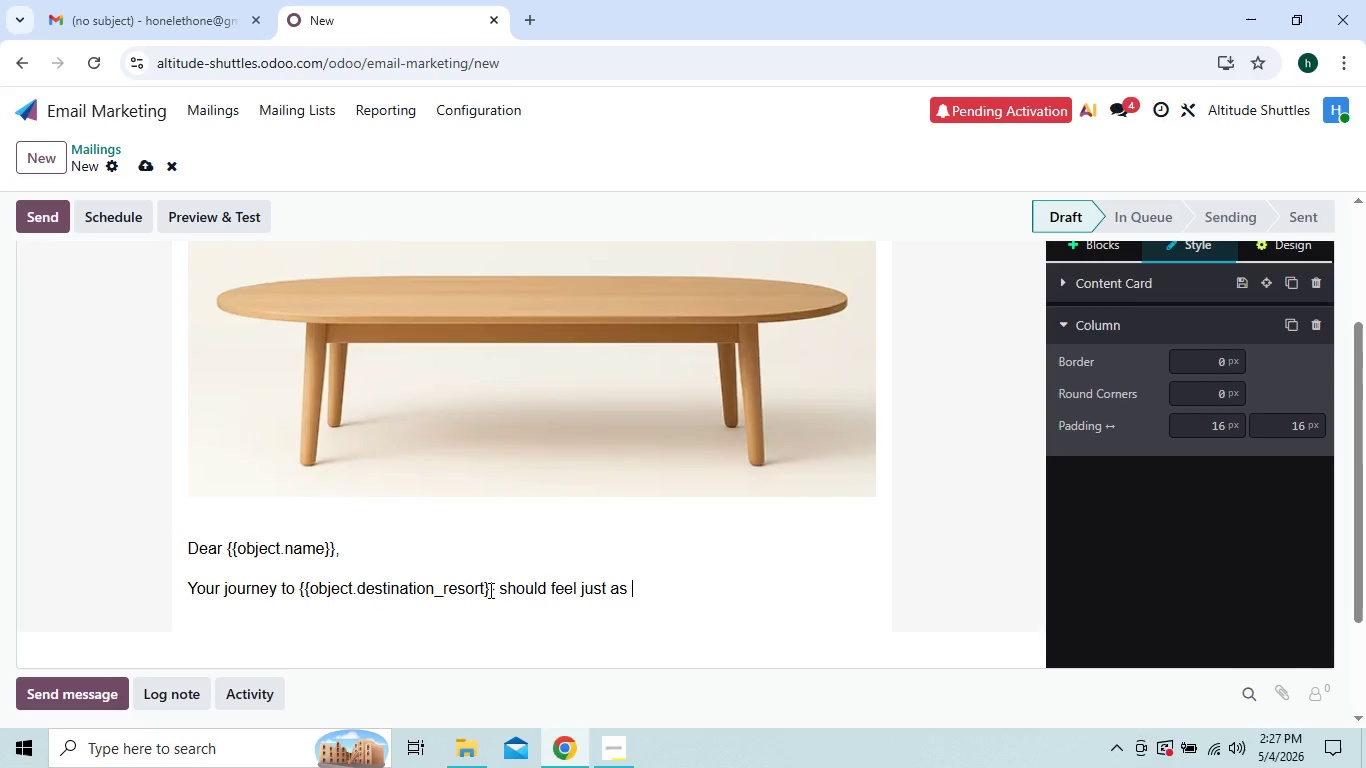 
wait(12.42)
 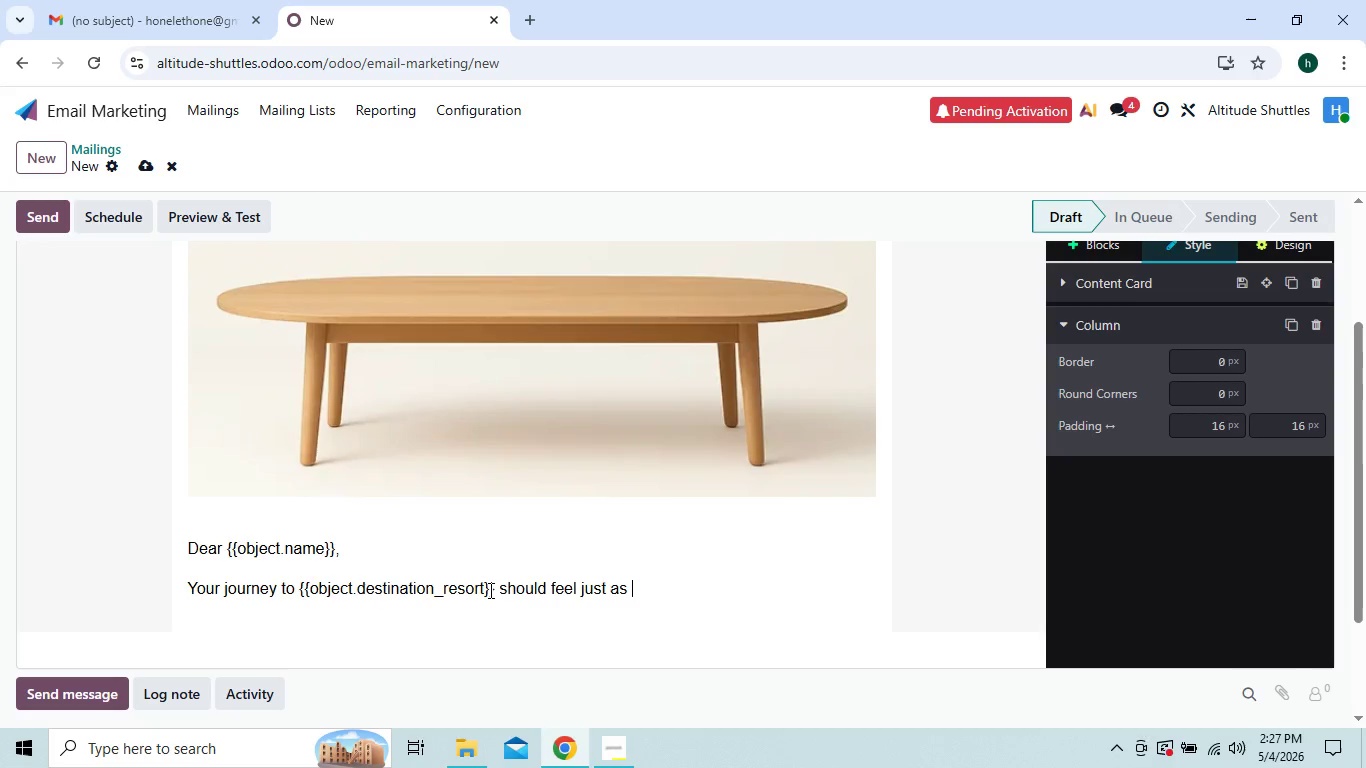 
type(ex)
 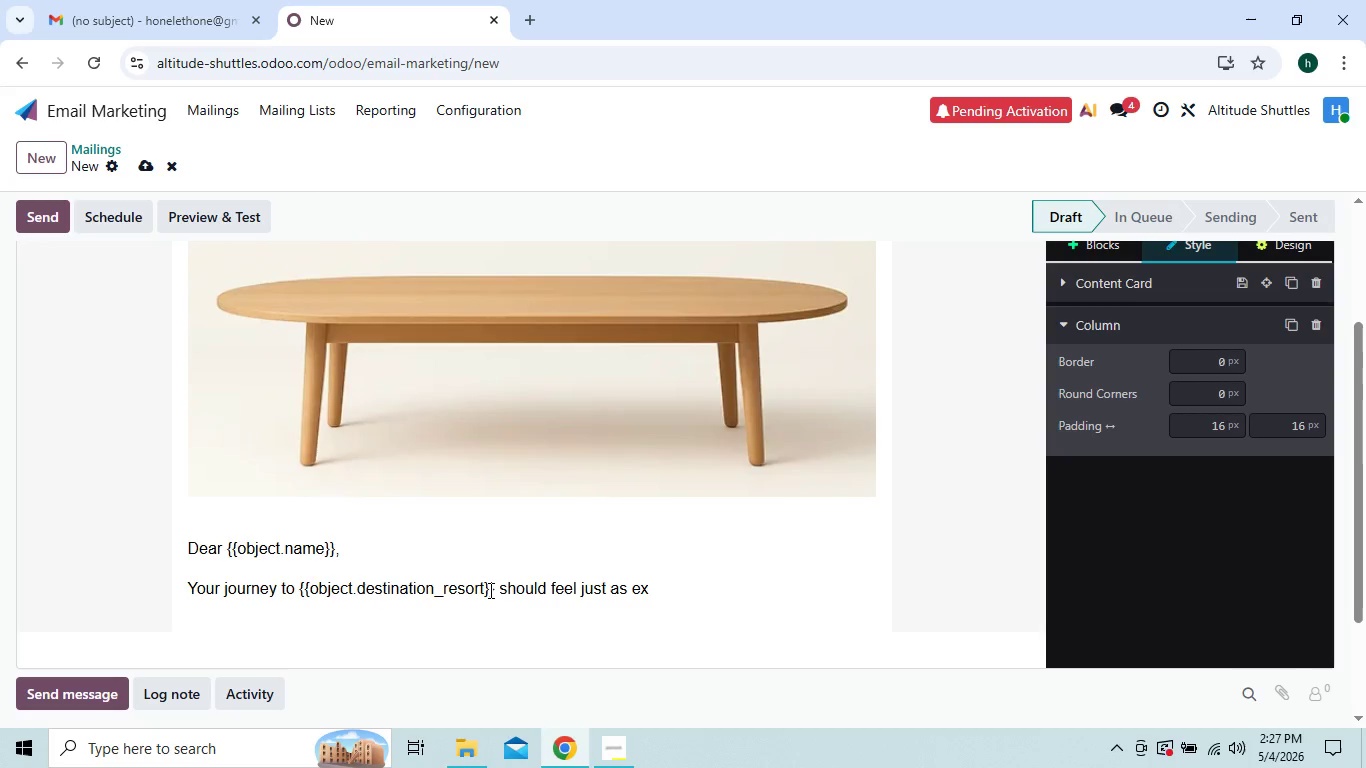 
wait(9.2)
 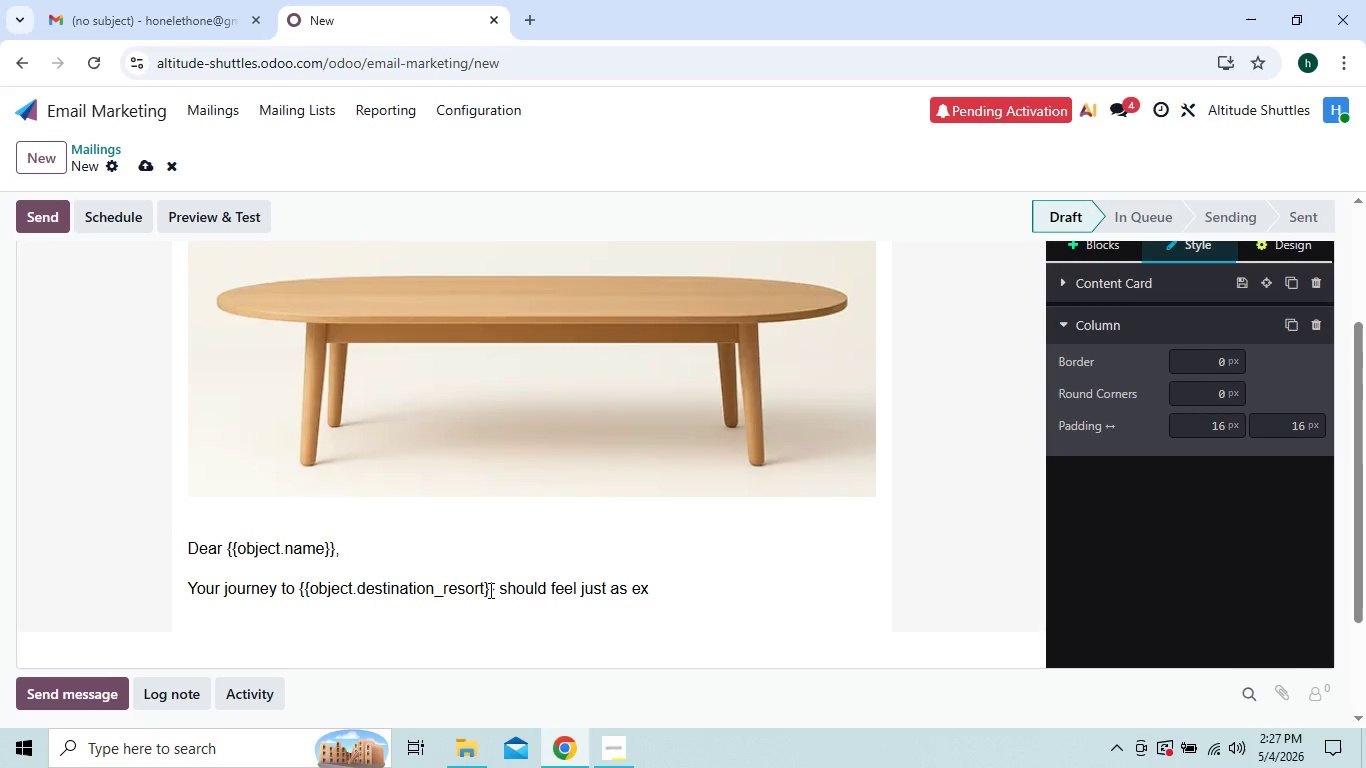 
type(ceptiona)
 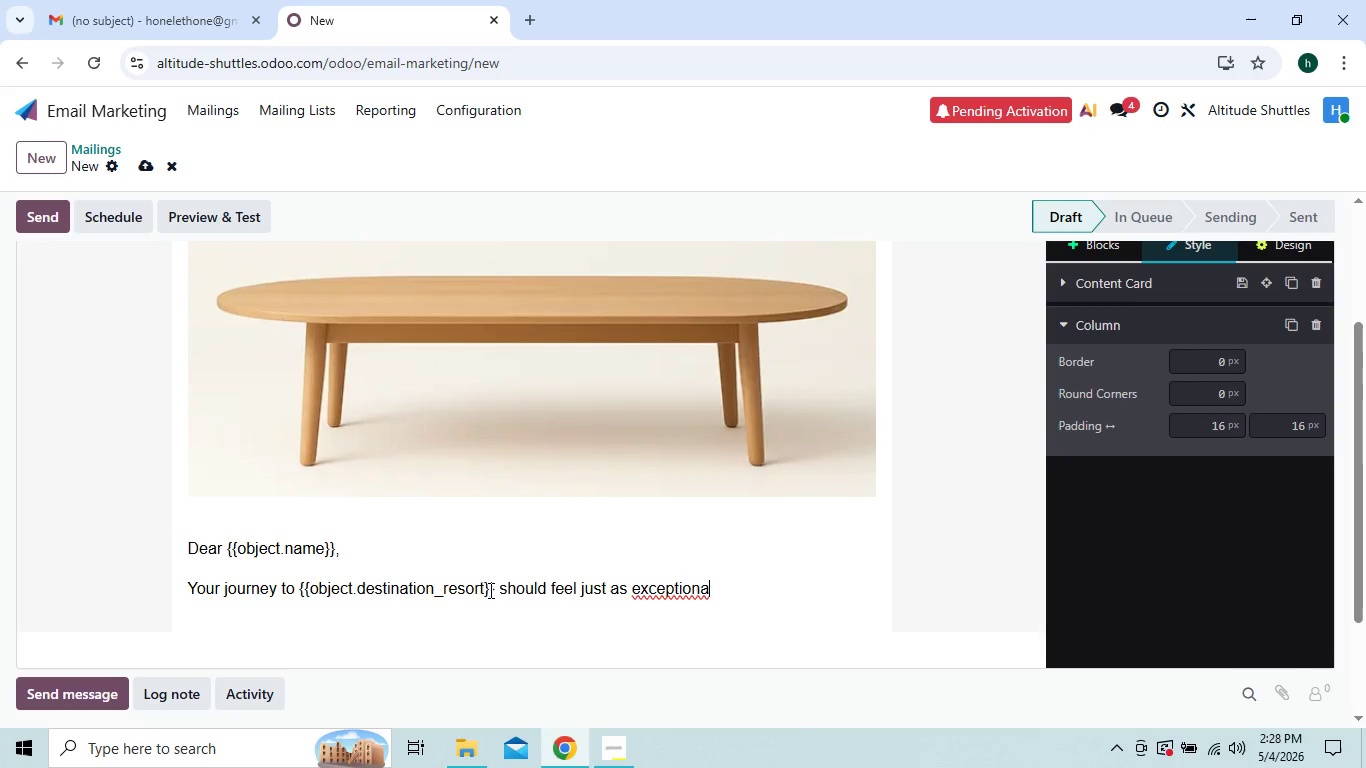 
type(l as the destination)
 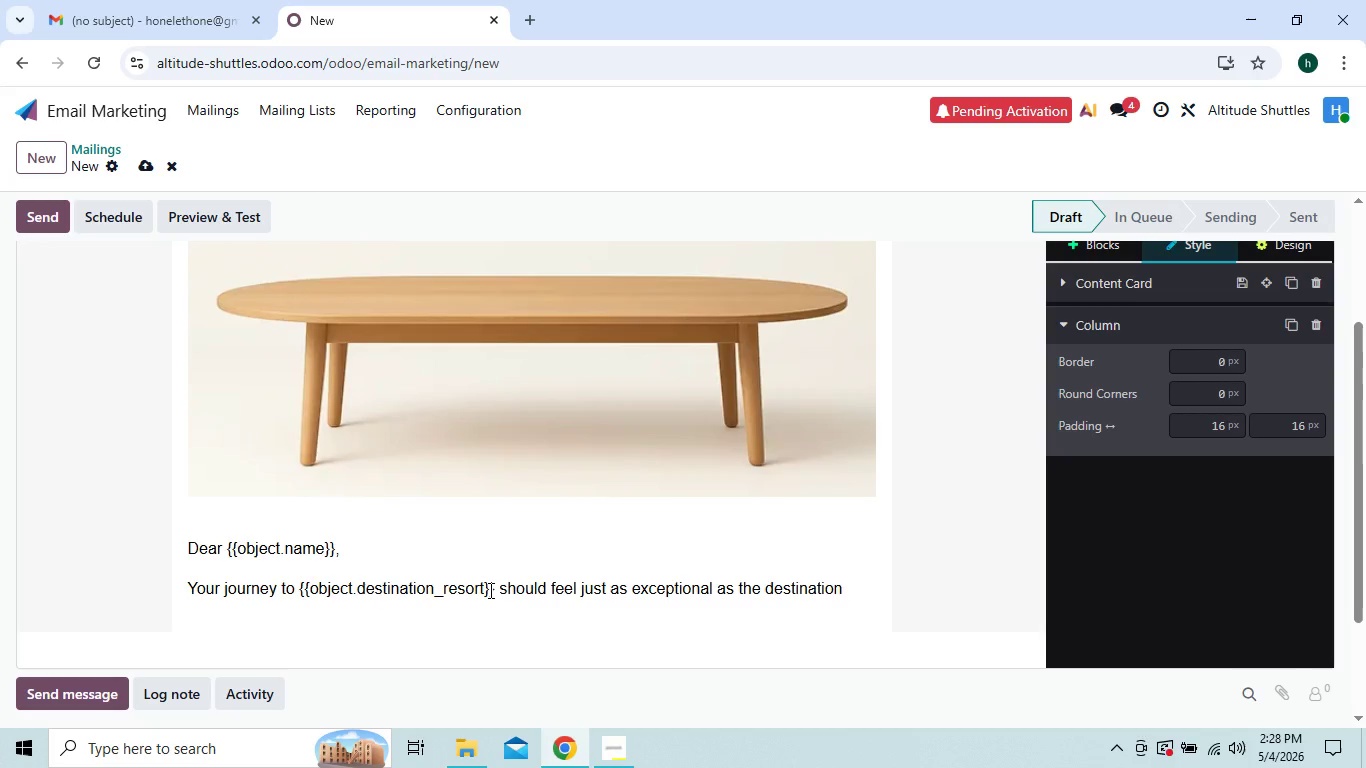 
type( itself)
 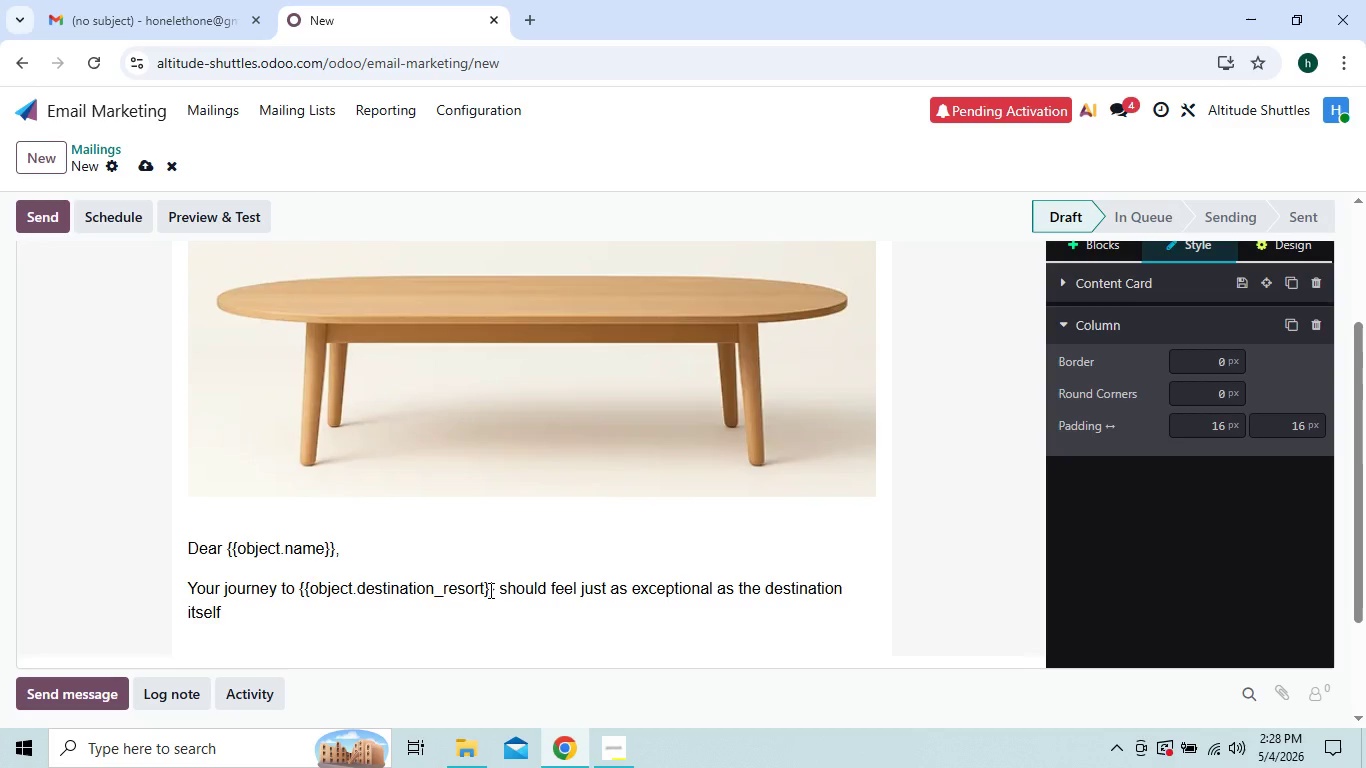 
key(Period)
 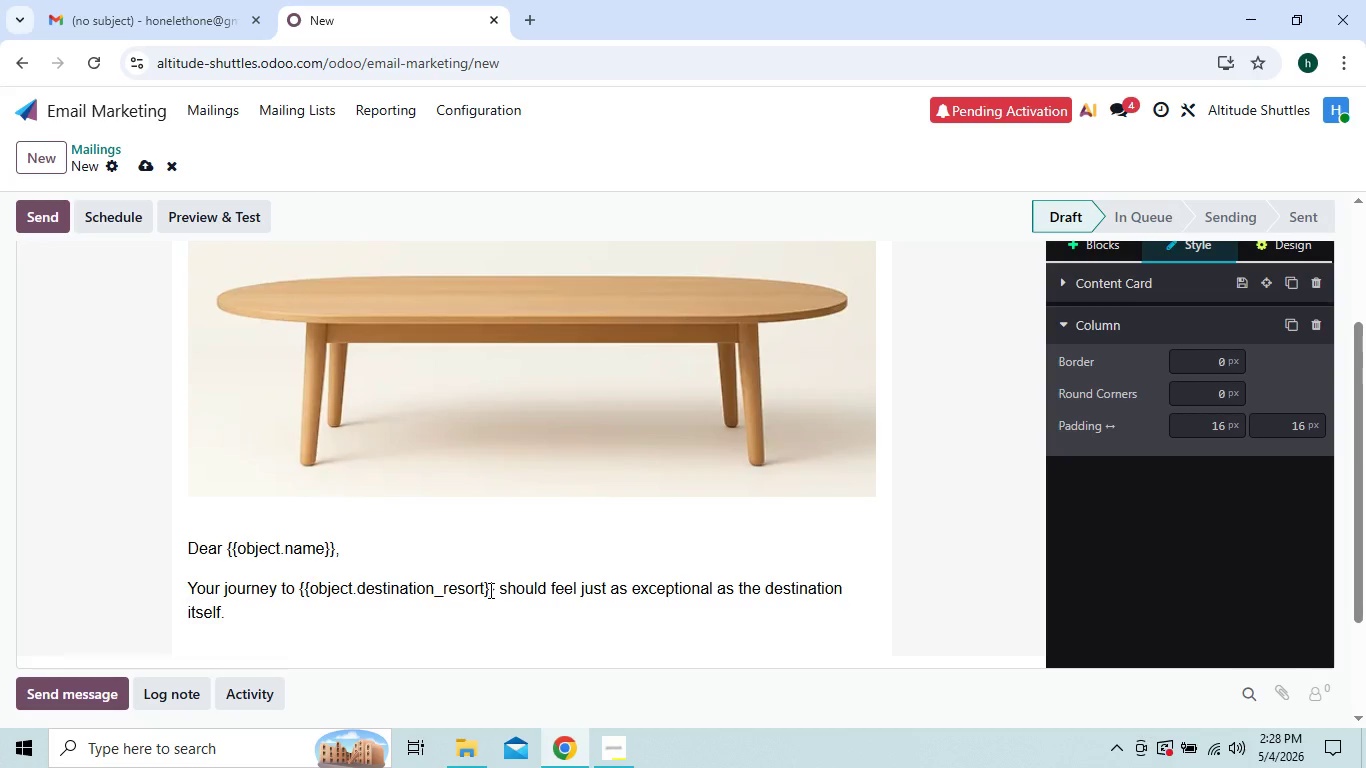 
key(Enter)
 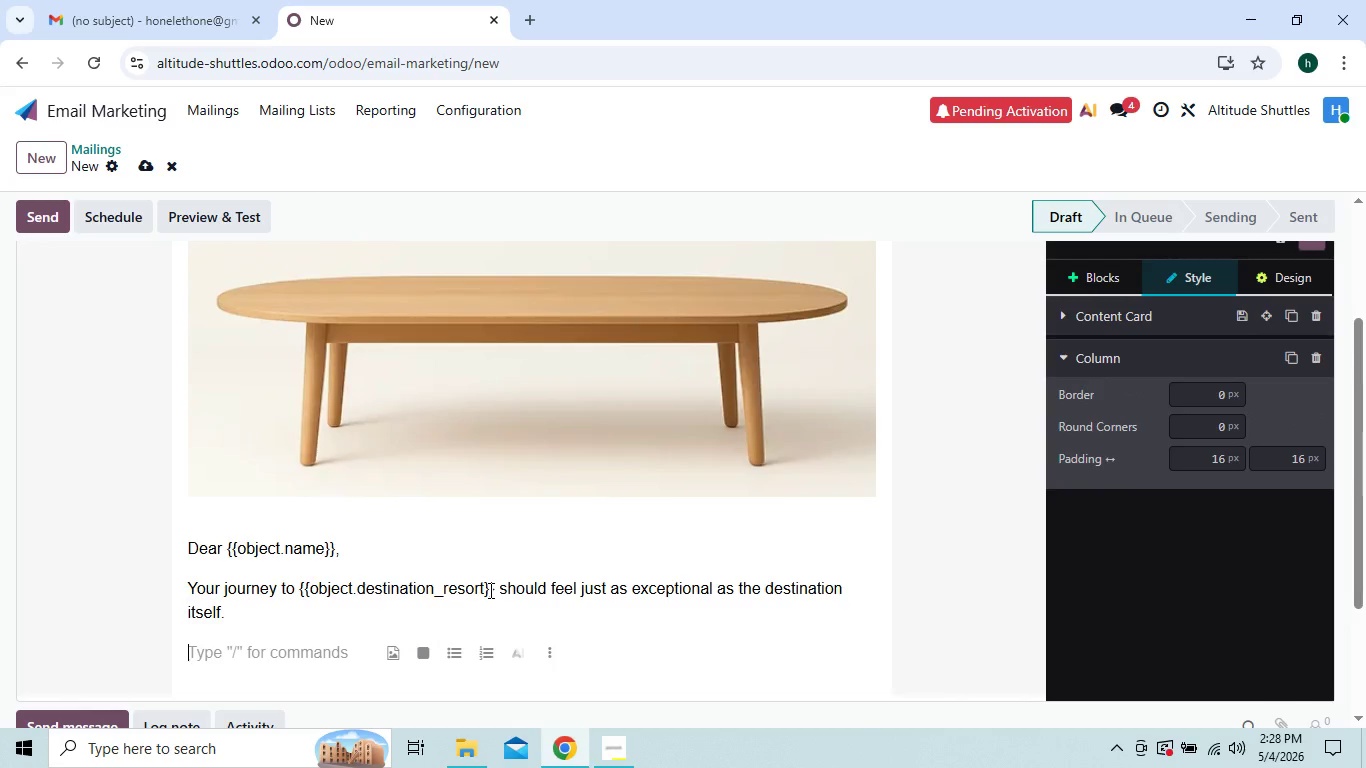 
type(base)
key(Backspace)
key(Backspace)
key(Backspace)
key(Backspace)
key(Backspace)
 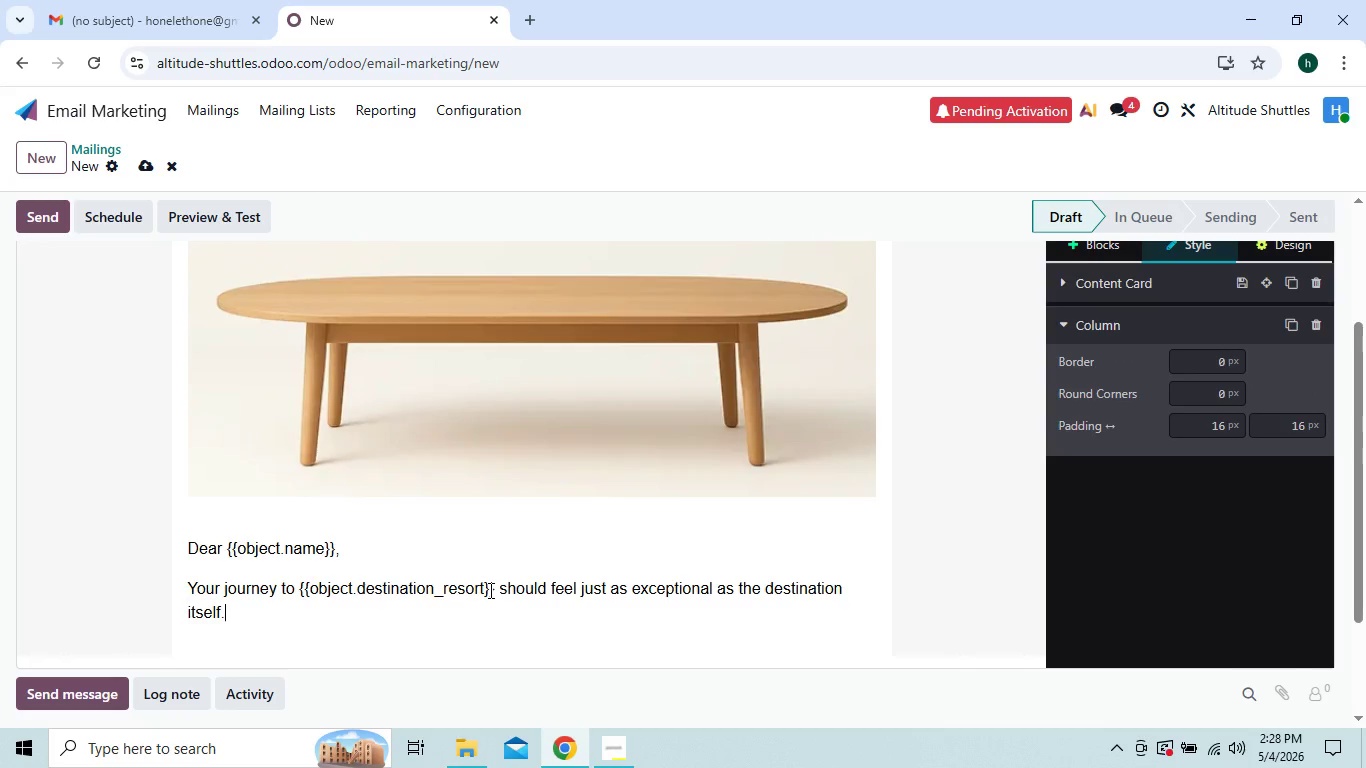 
key(Enter)
 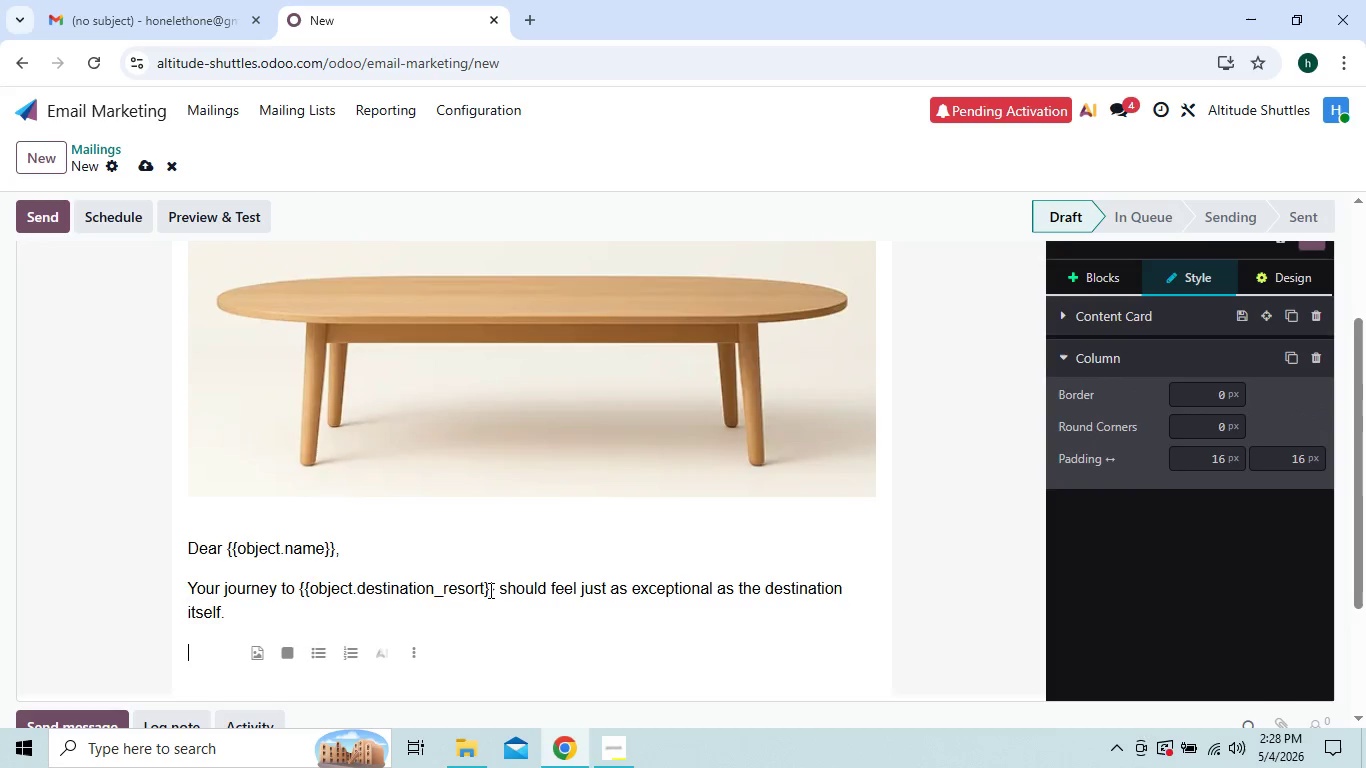 
type(Based on your previous preference for a {{obect.)
 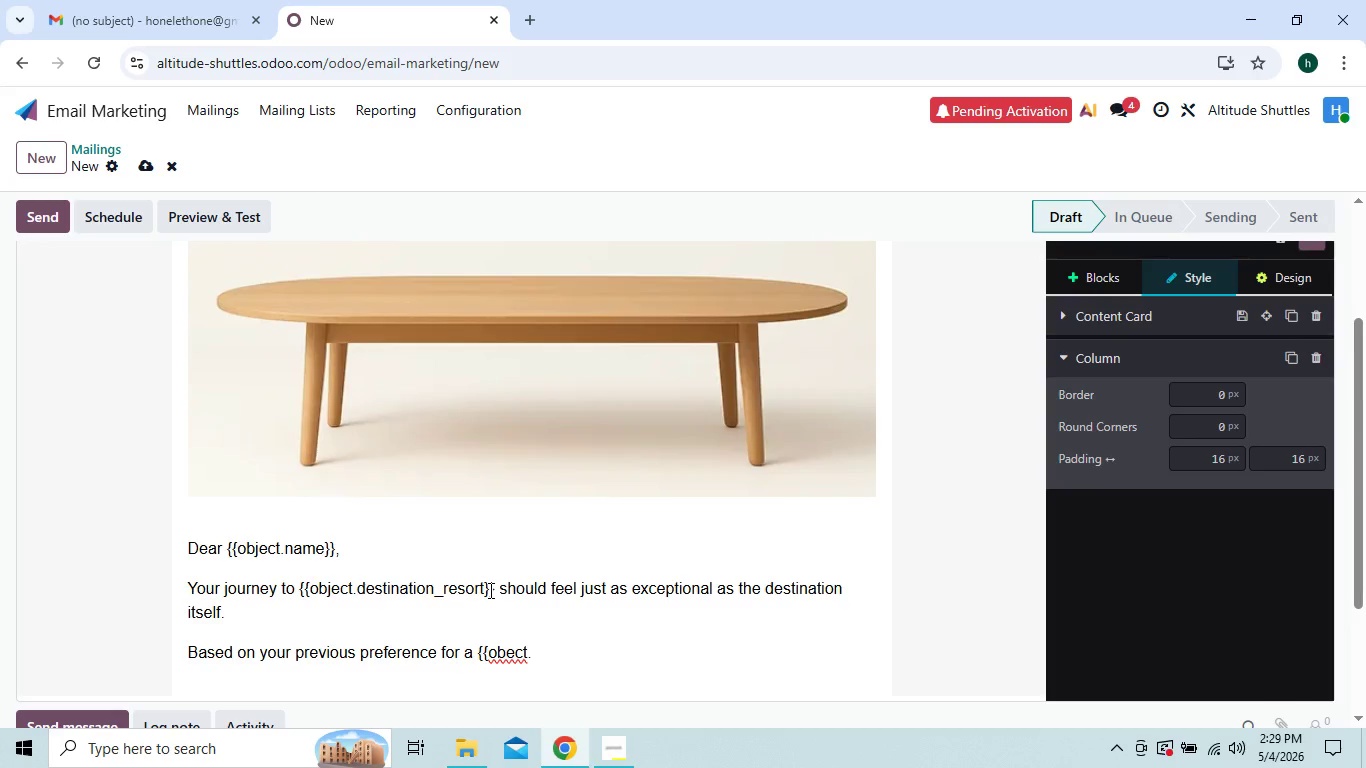 
type(preferred )
key(Backspace)
type(_vehicle_class)
 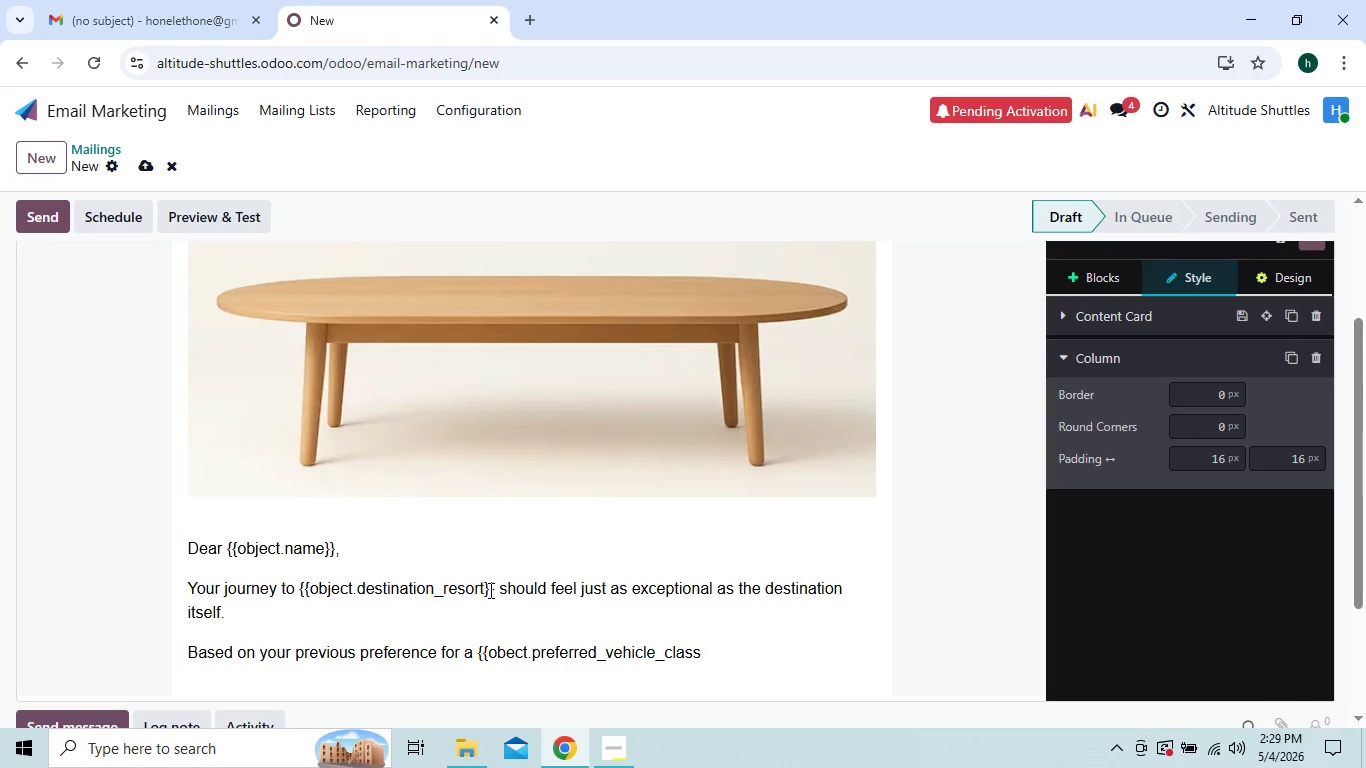 
key(Shift+BracketRight)
 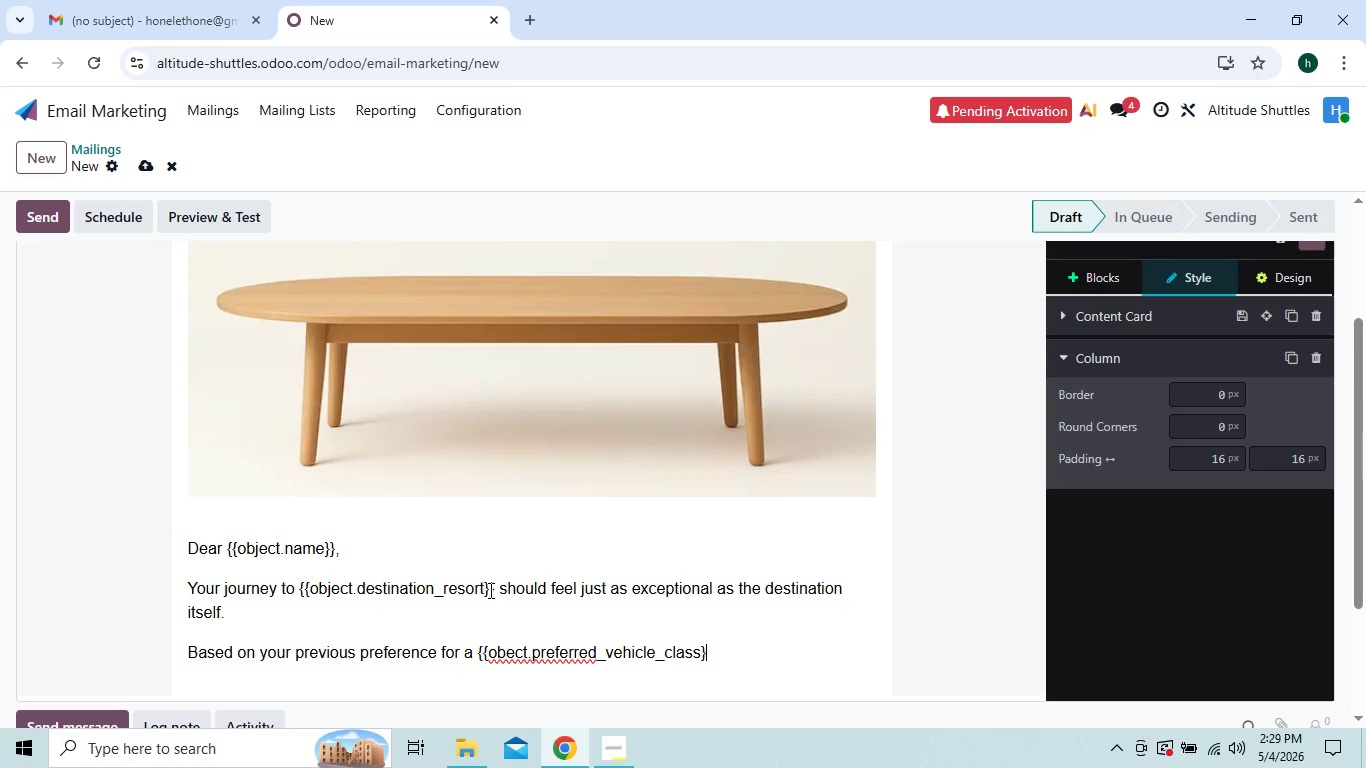 
key(Shift+BracketRight)
 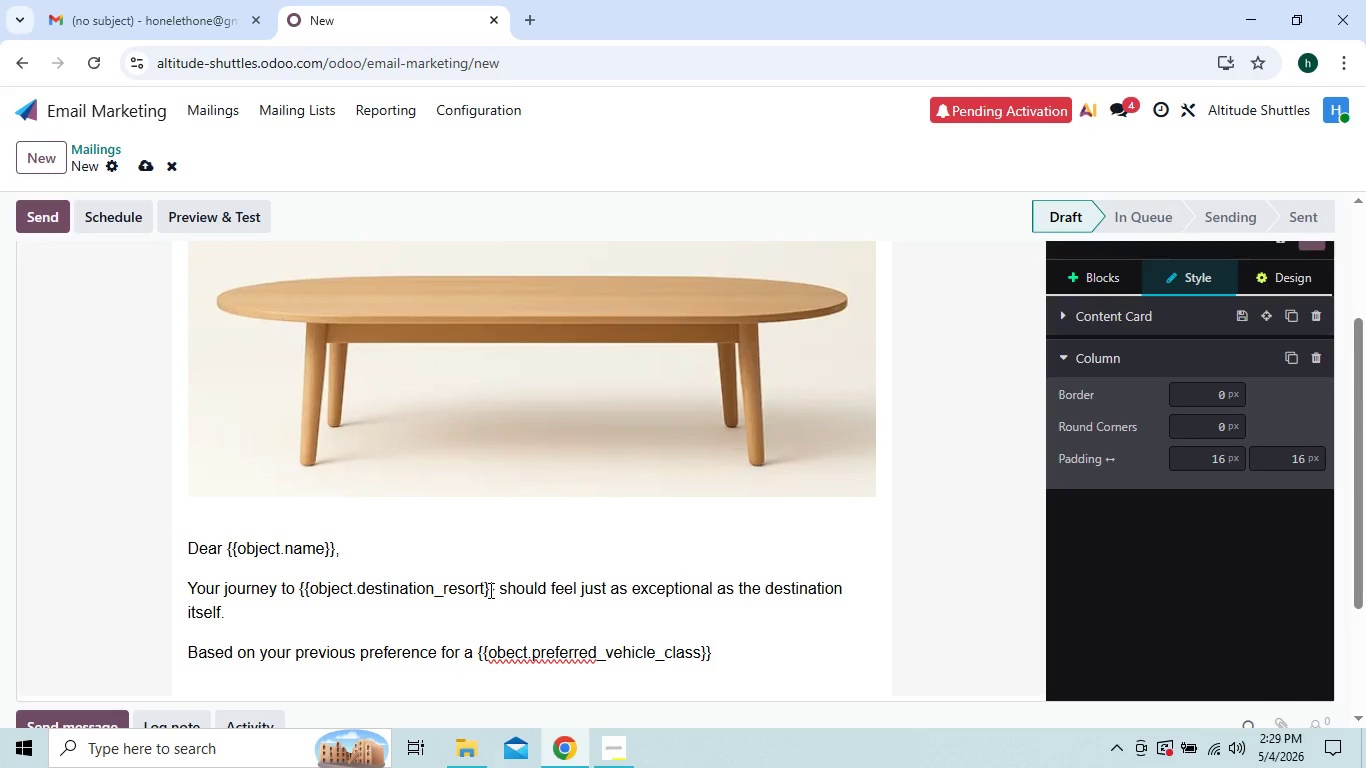 
key(Comma)
 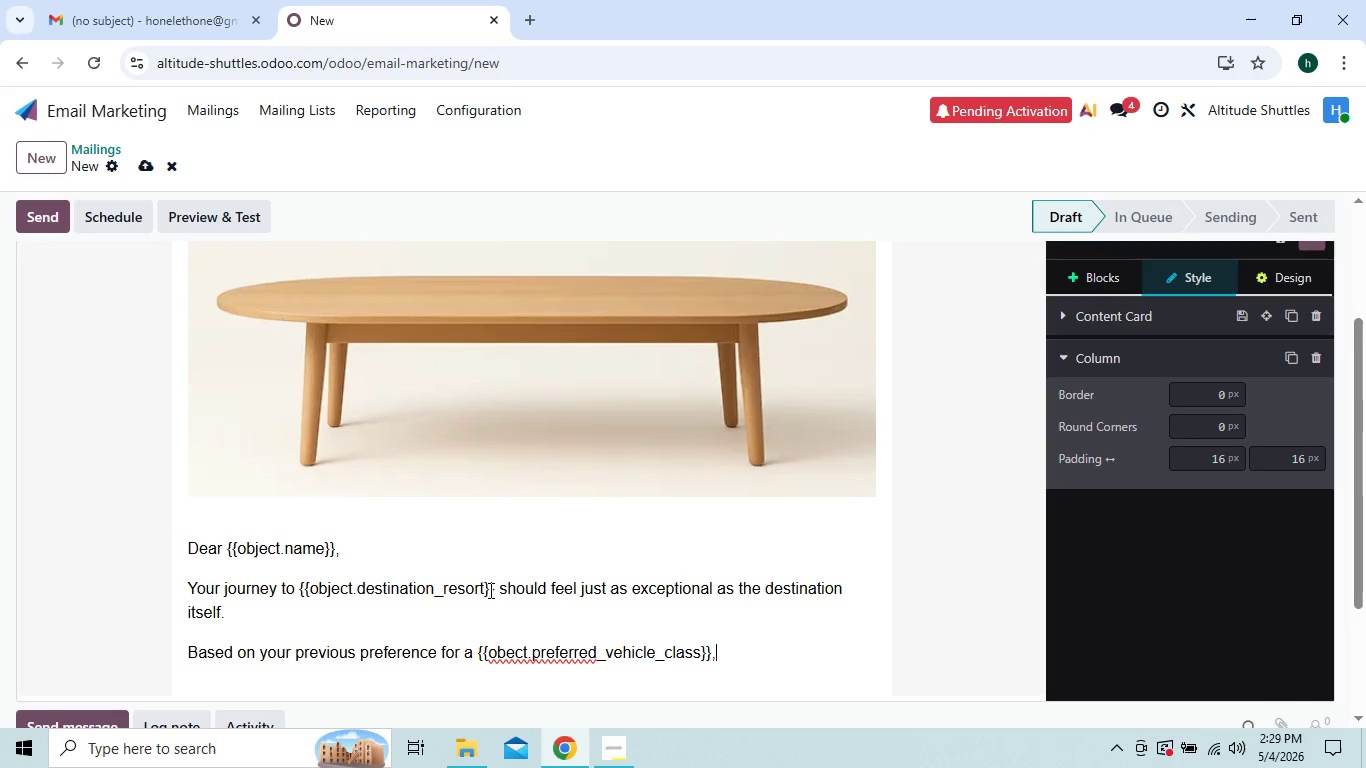 
key(Space)
 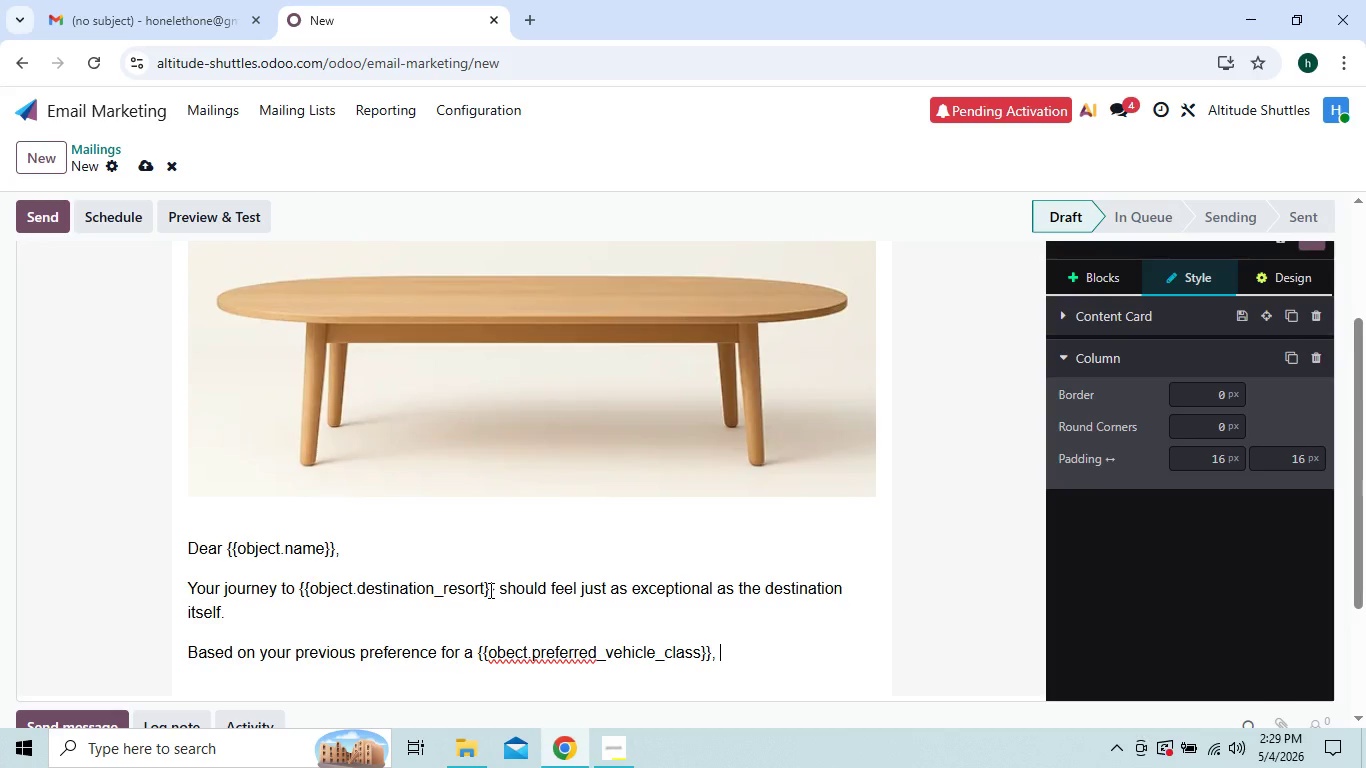 
type(we'vw)
key(Backspace)
type(e)
 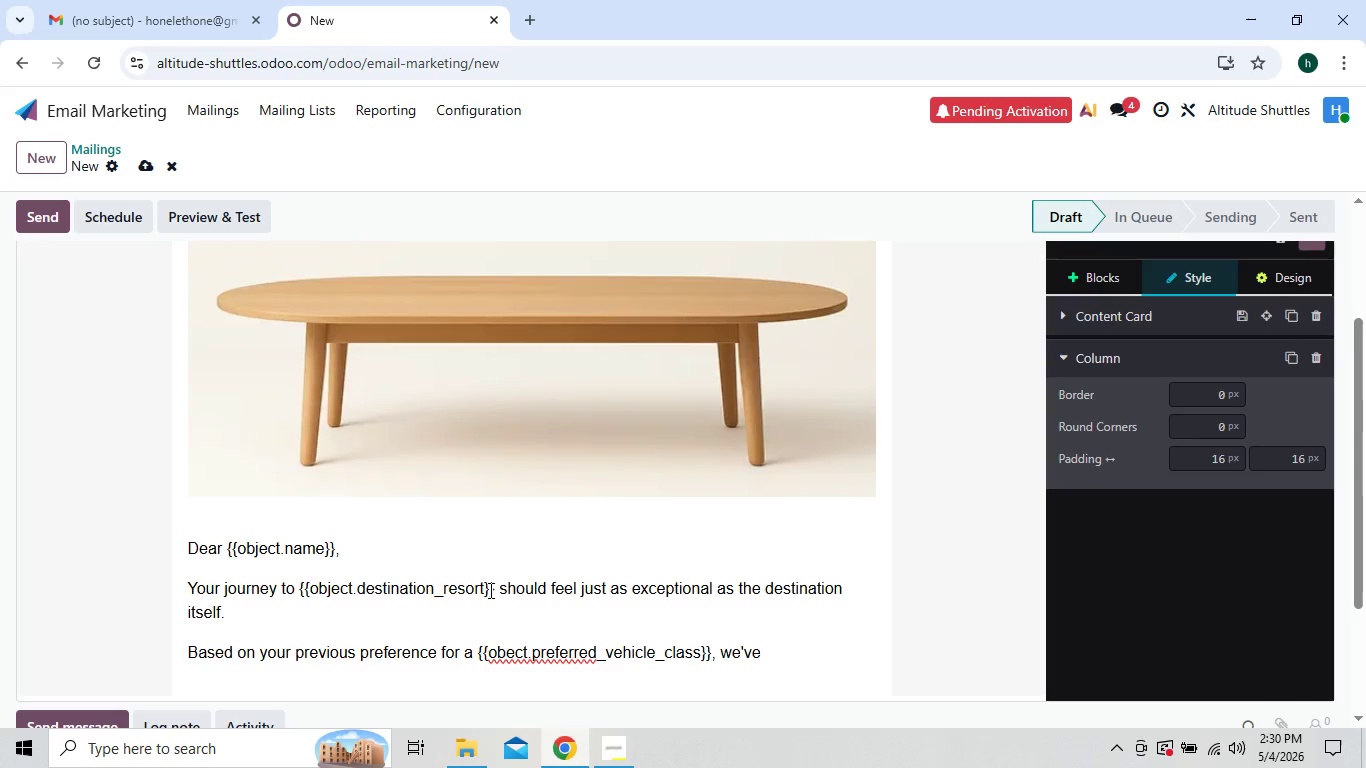 
type( refined every detaild )
 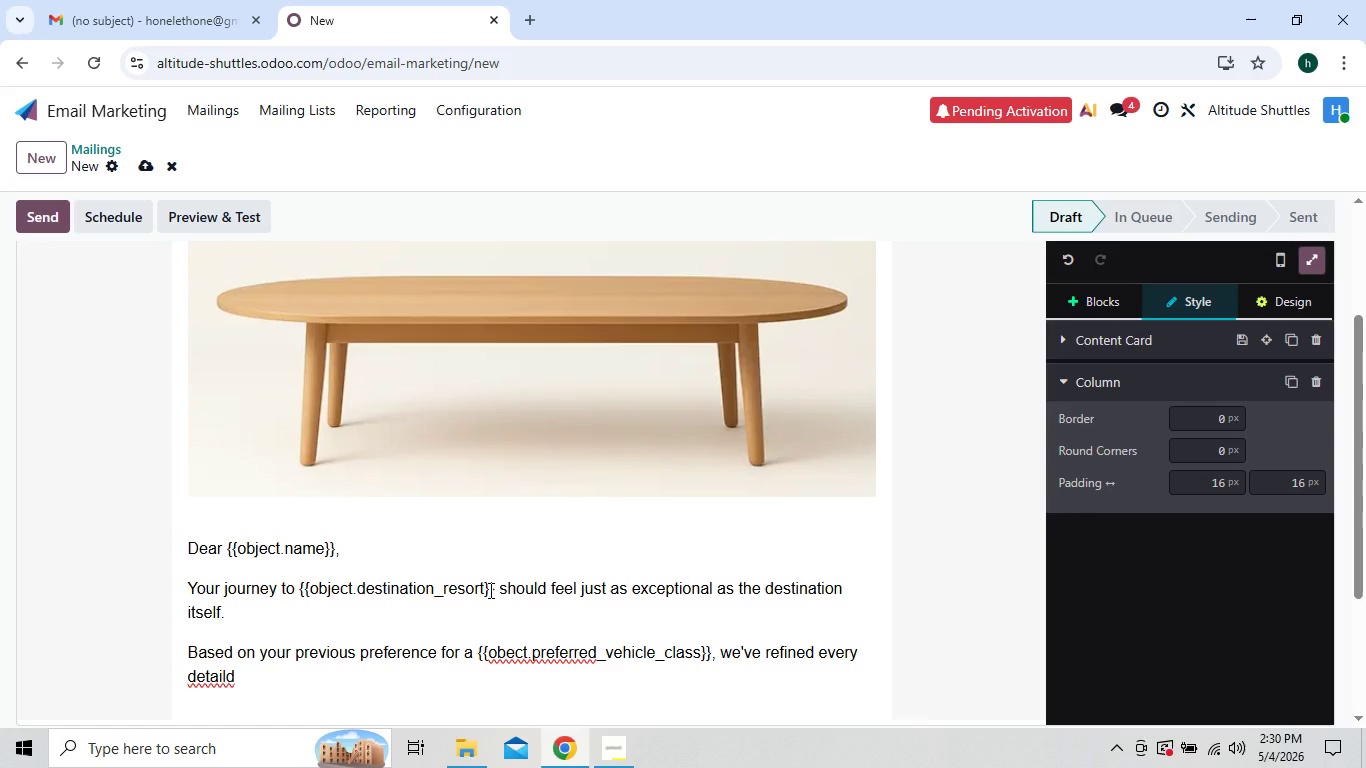 
key(ArrowLeft)
 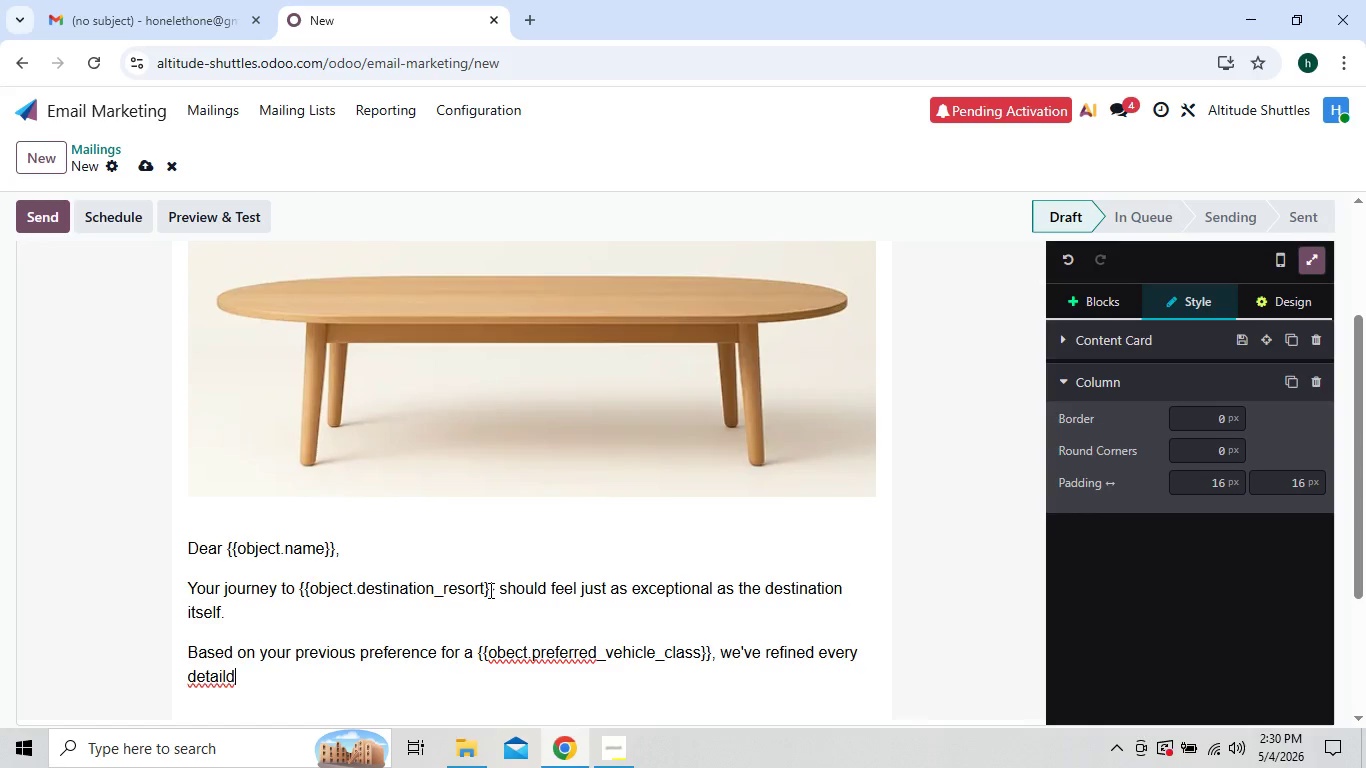 
key(ArrowLeft)
 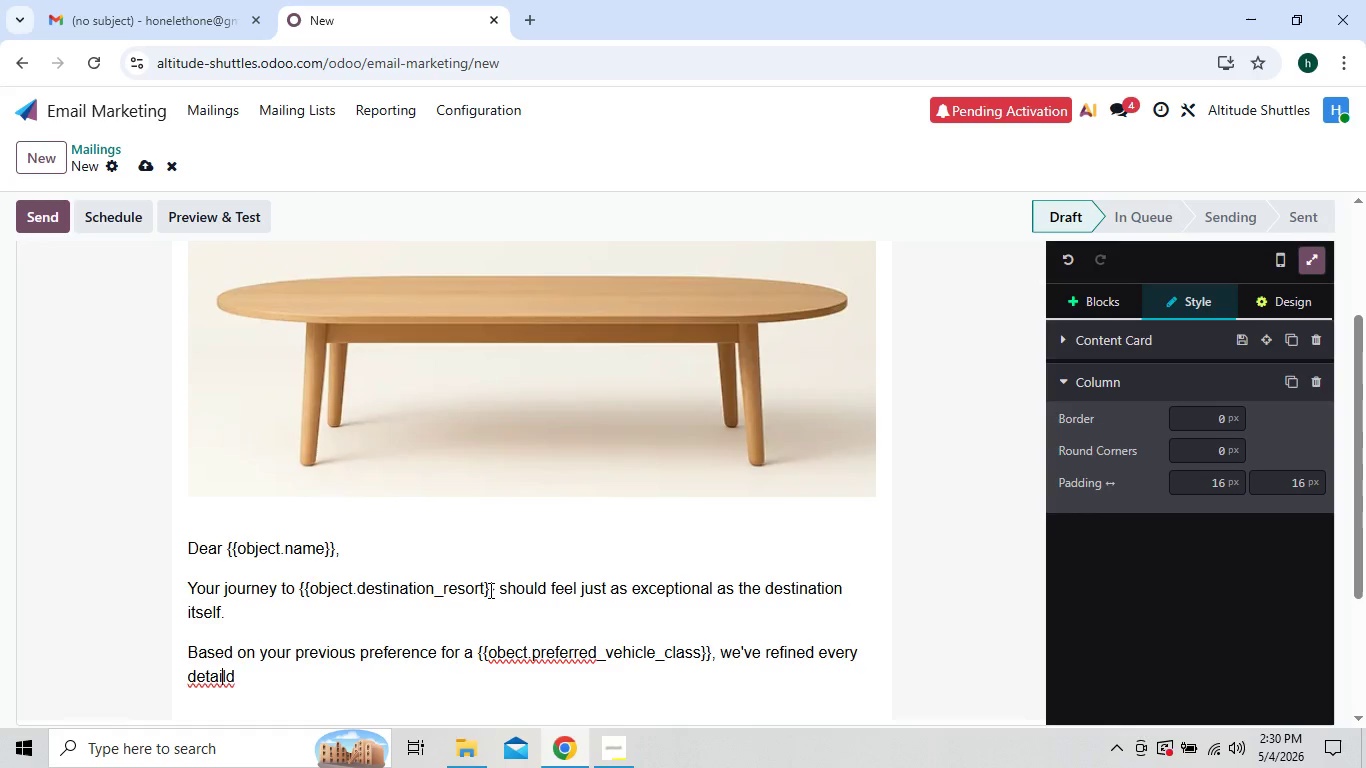 
key(ArrowLeft)
 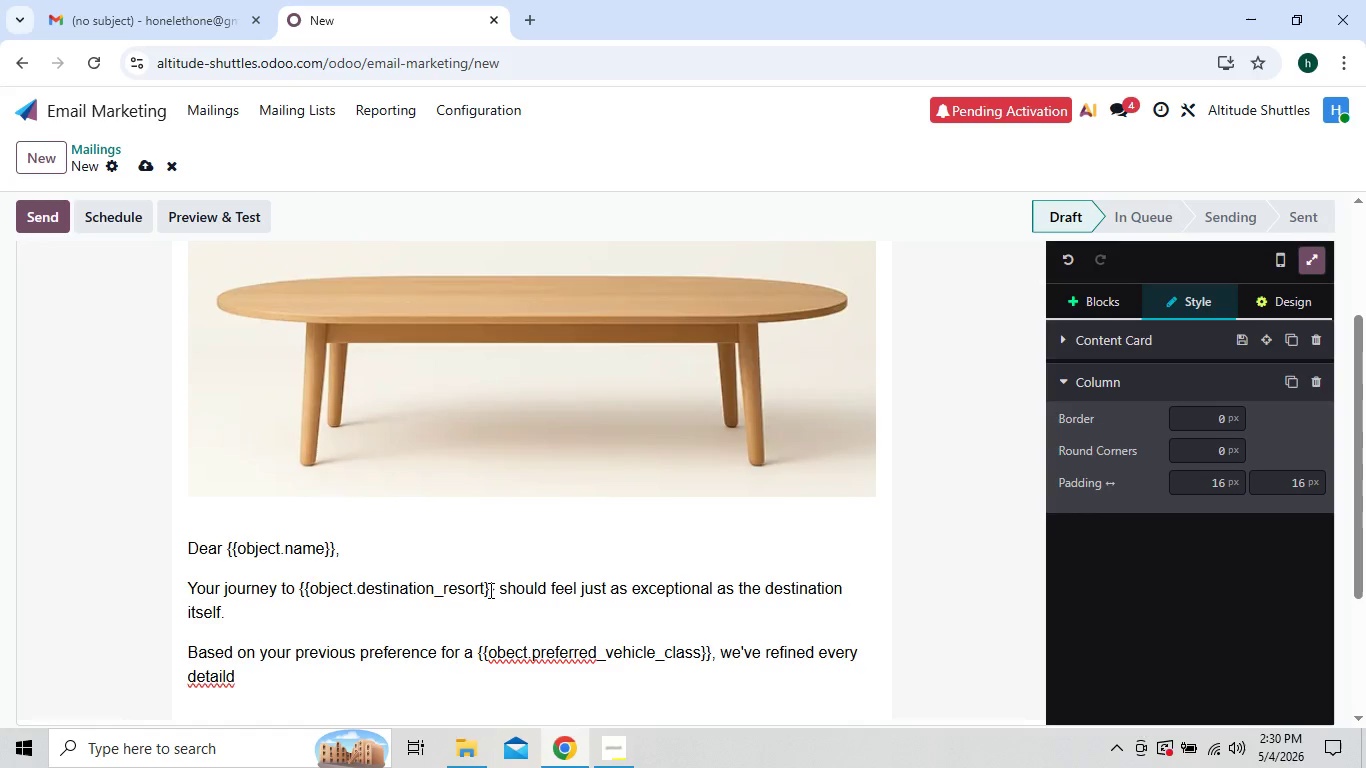 
key(ArrowRight)
 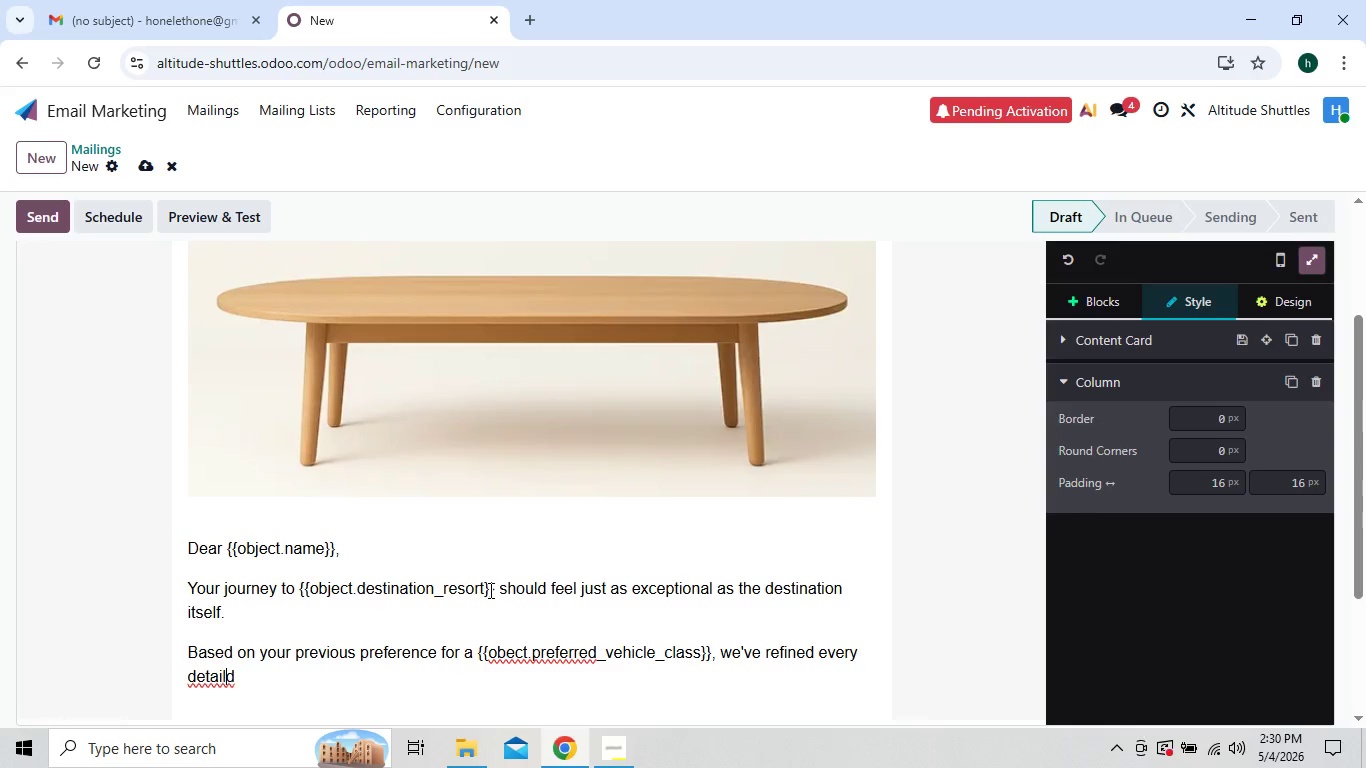 
key(ArrowRight)
 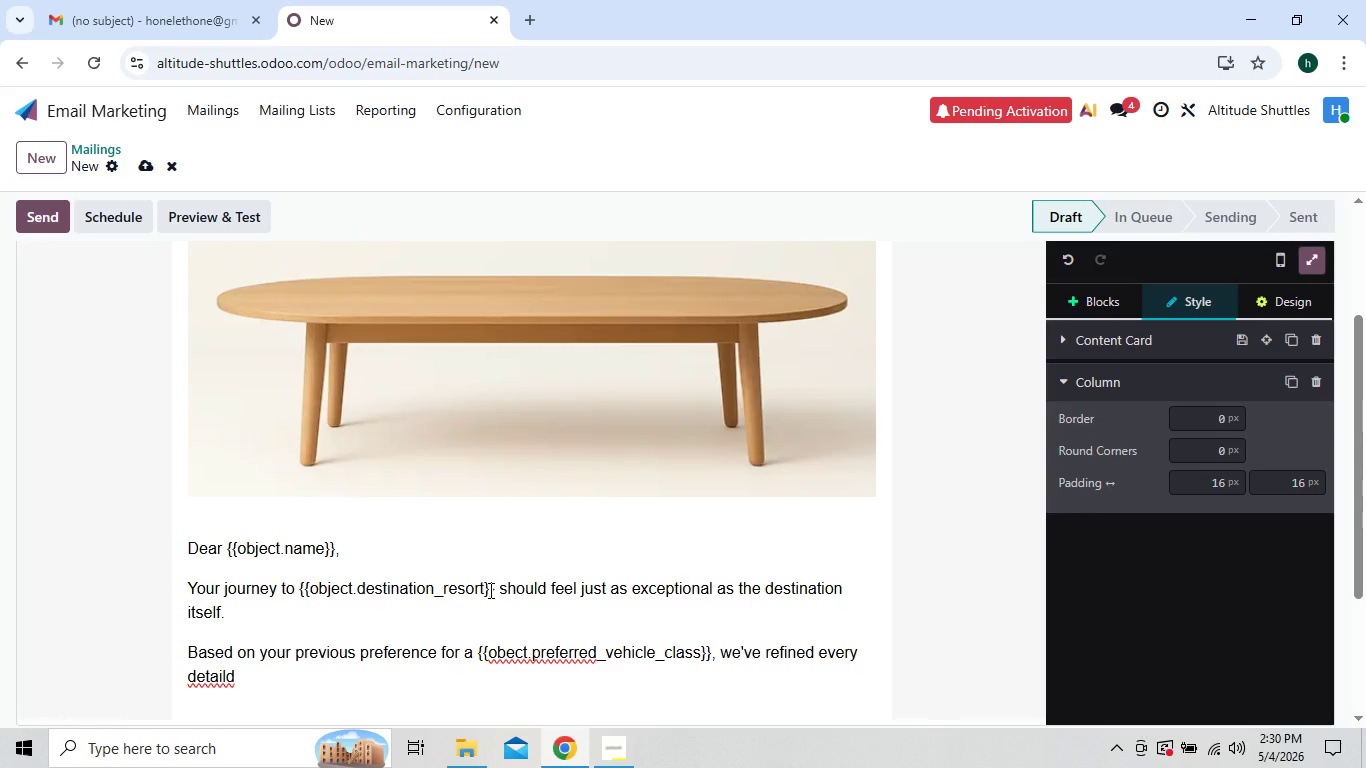 
key(Backspace)
 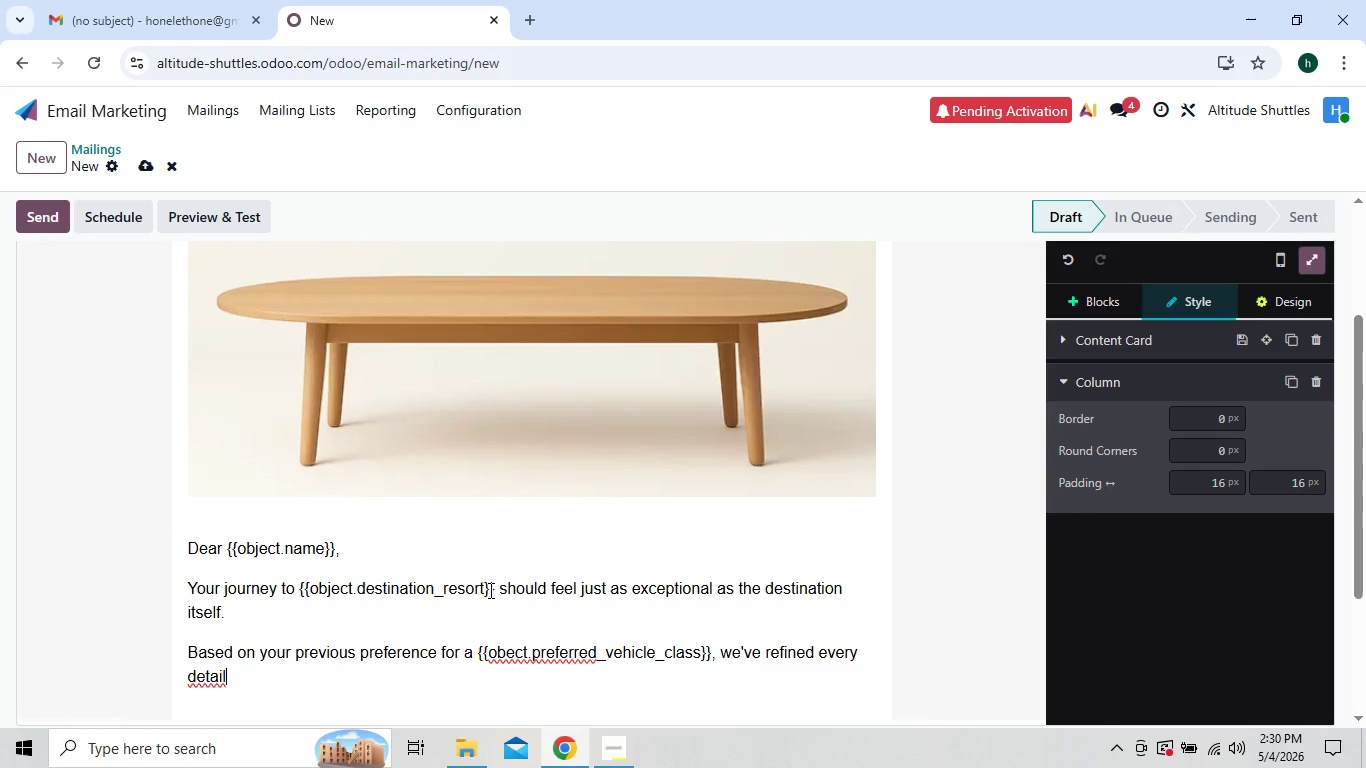 
key(Space)
 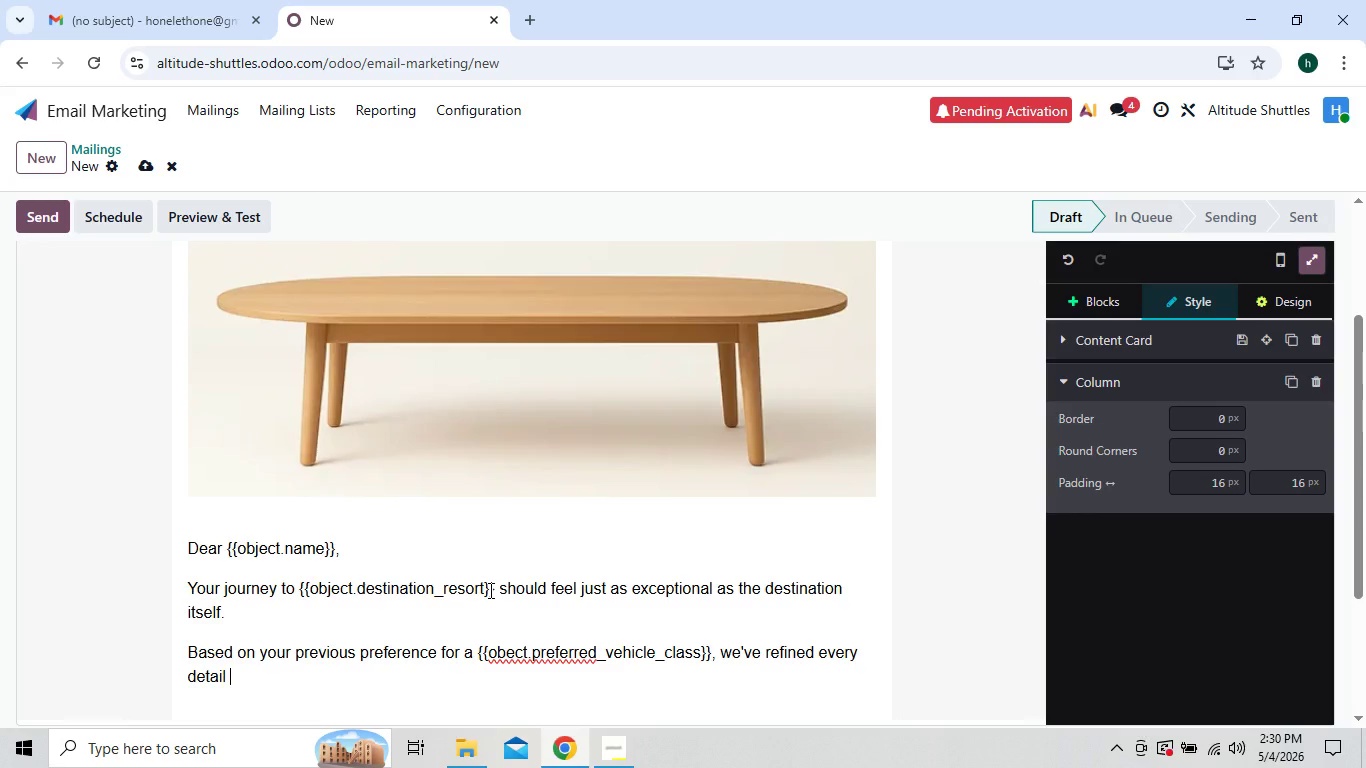 
type(of your experience of deliver )
 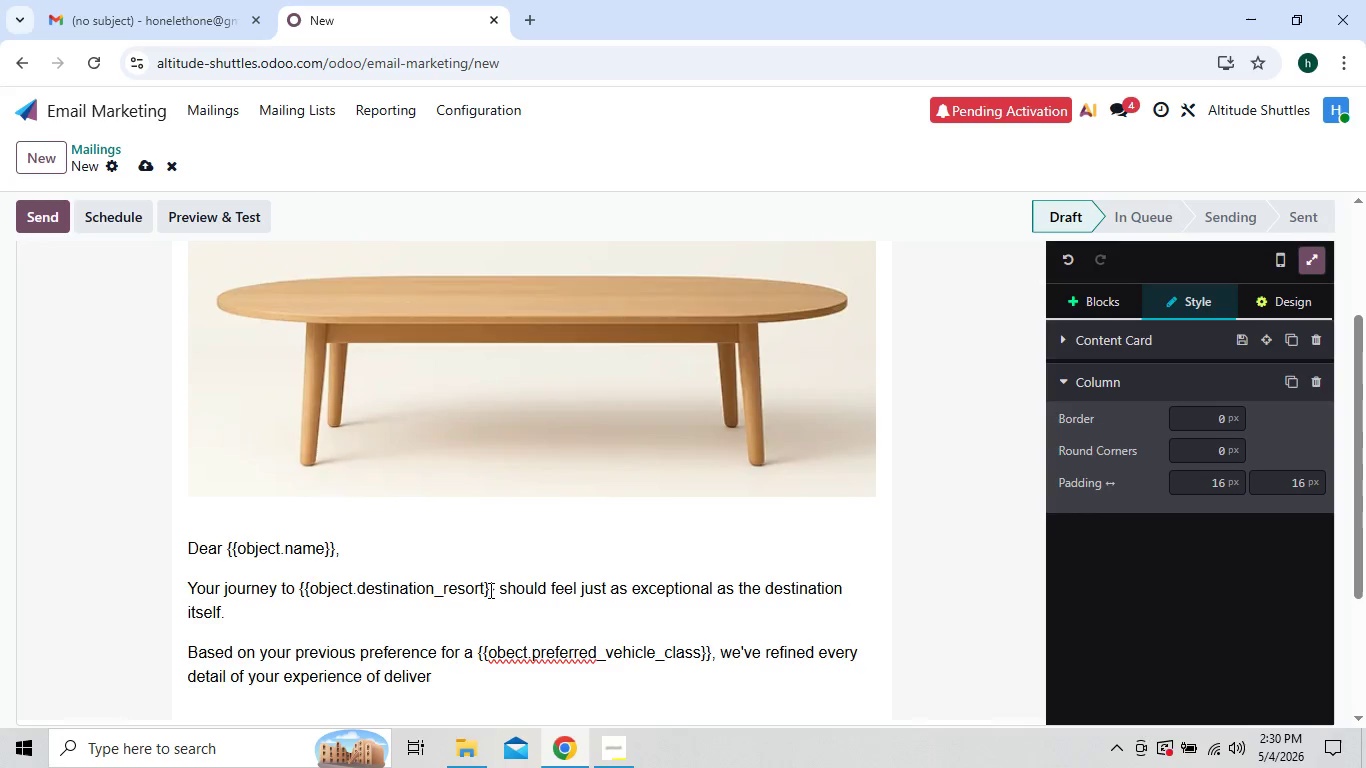 
type(um)
key(Backspace)
type(nmached )
 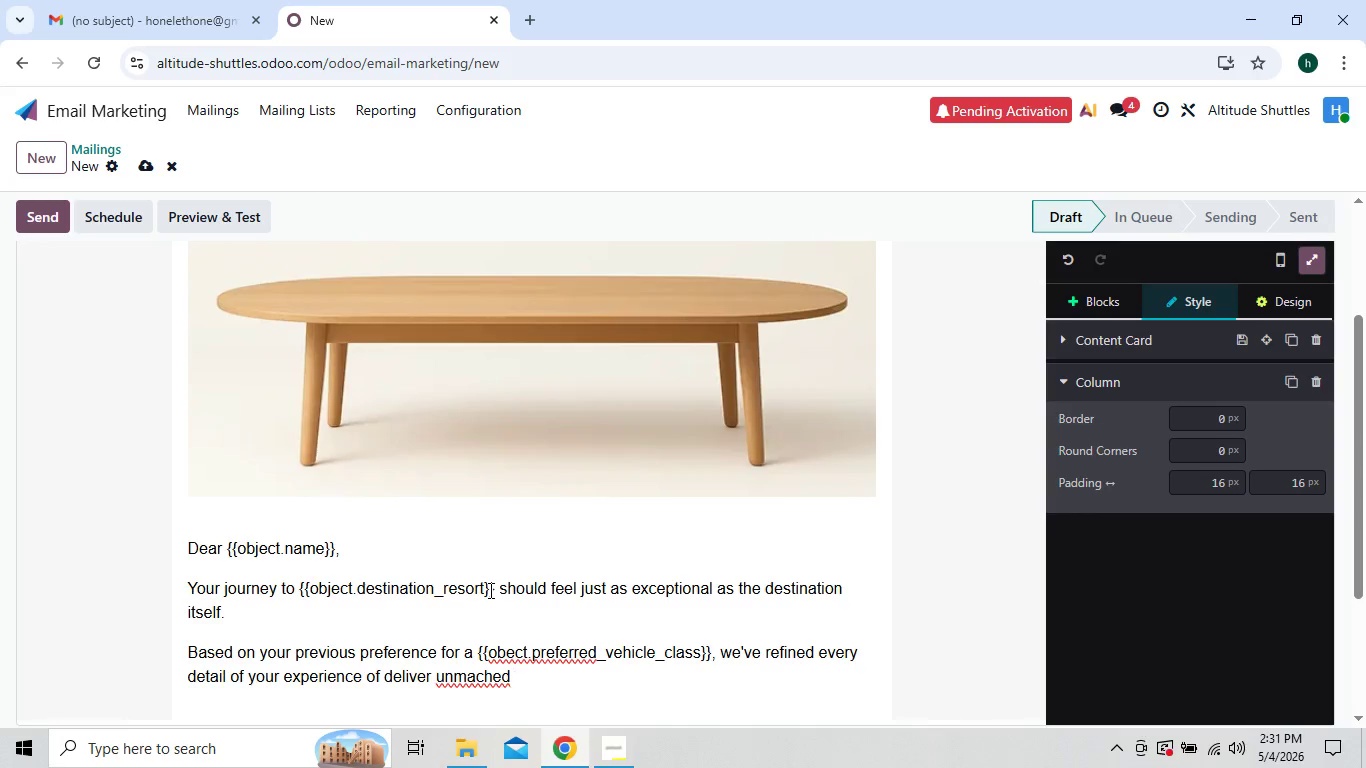 
wait(8.8)
 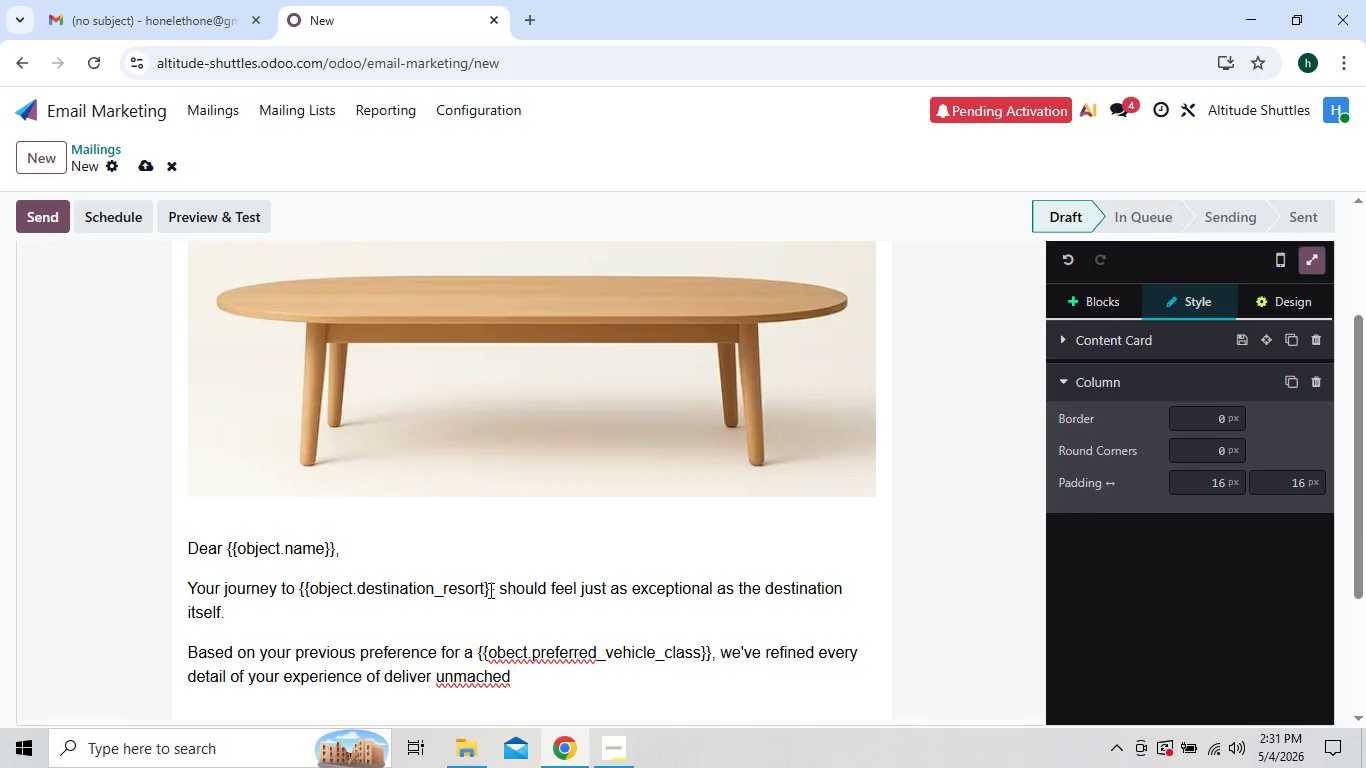 
key(ArrowLeft)
 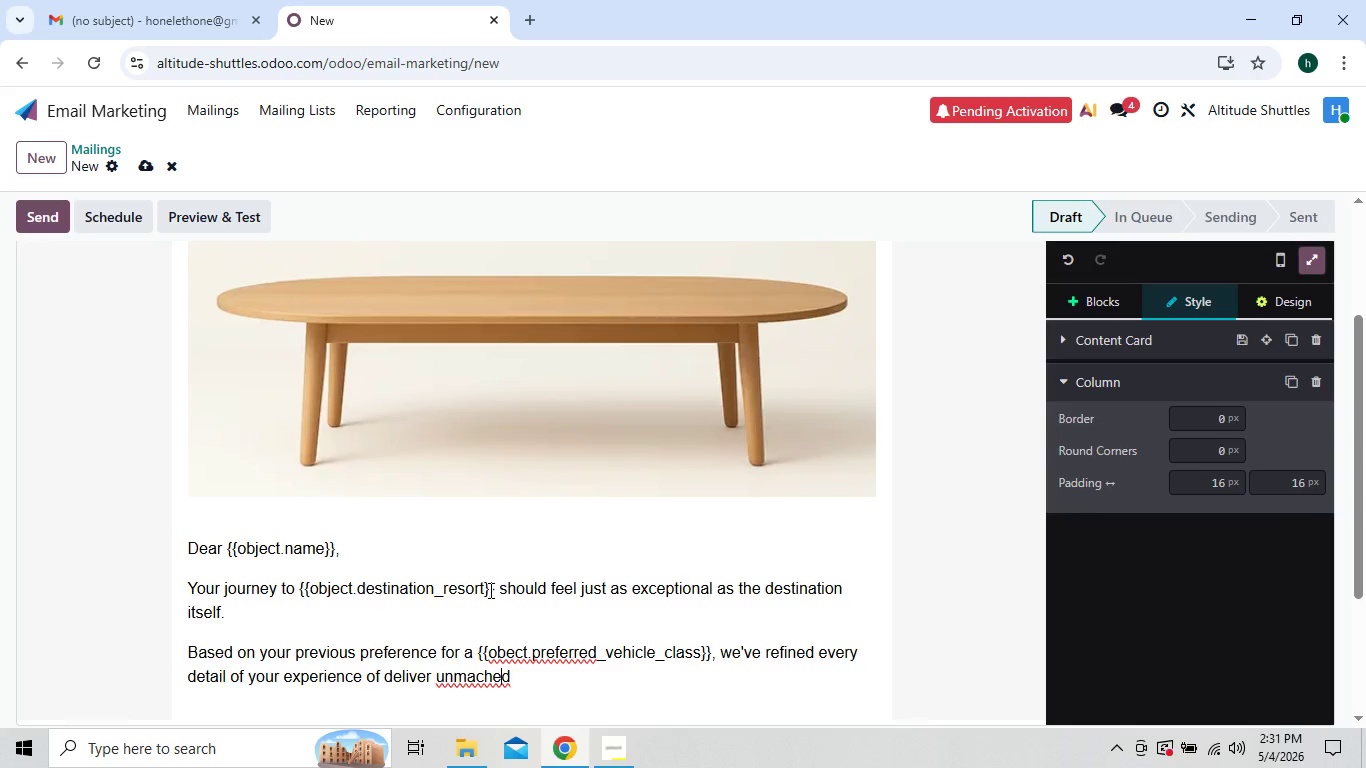 
key(ArrowLeft)
 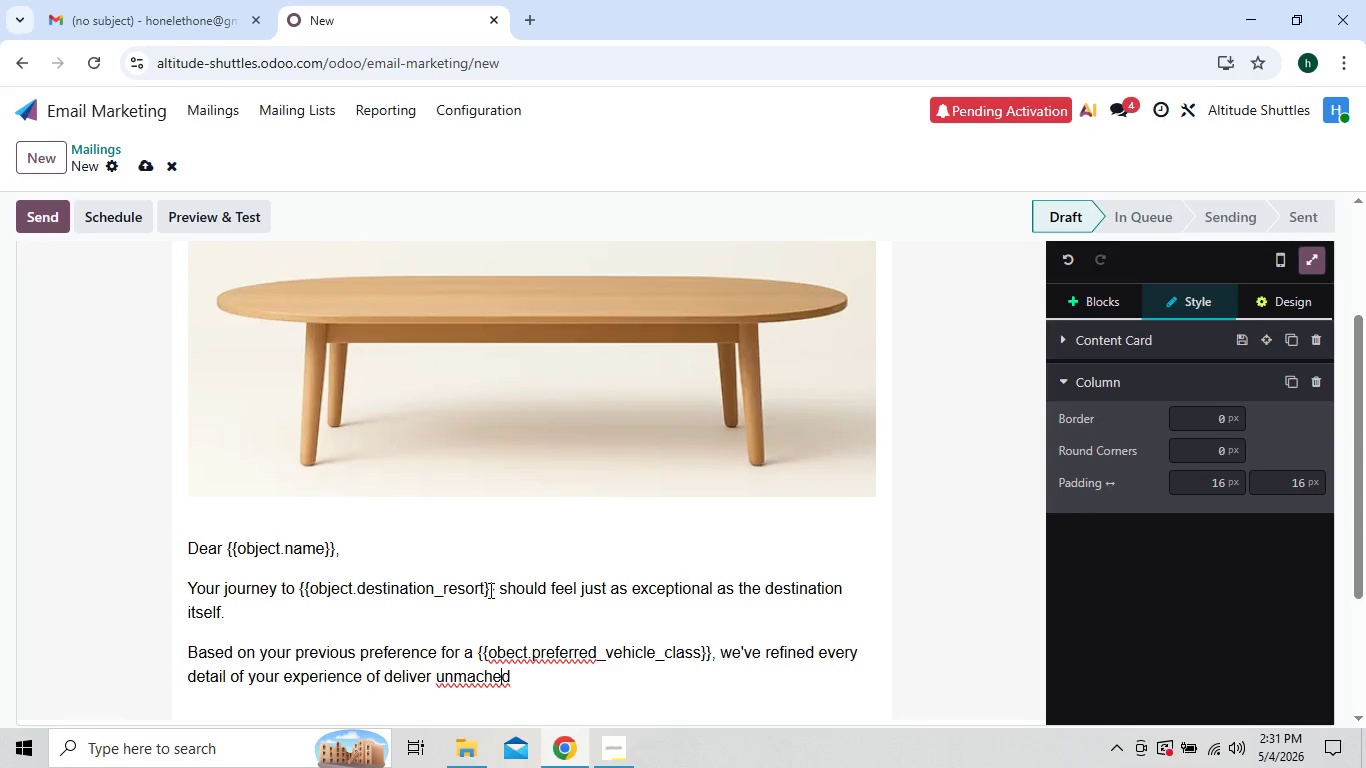 
key(ArrowLeft)
 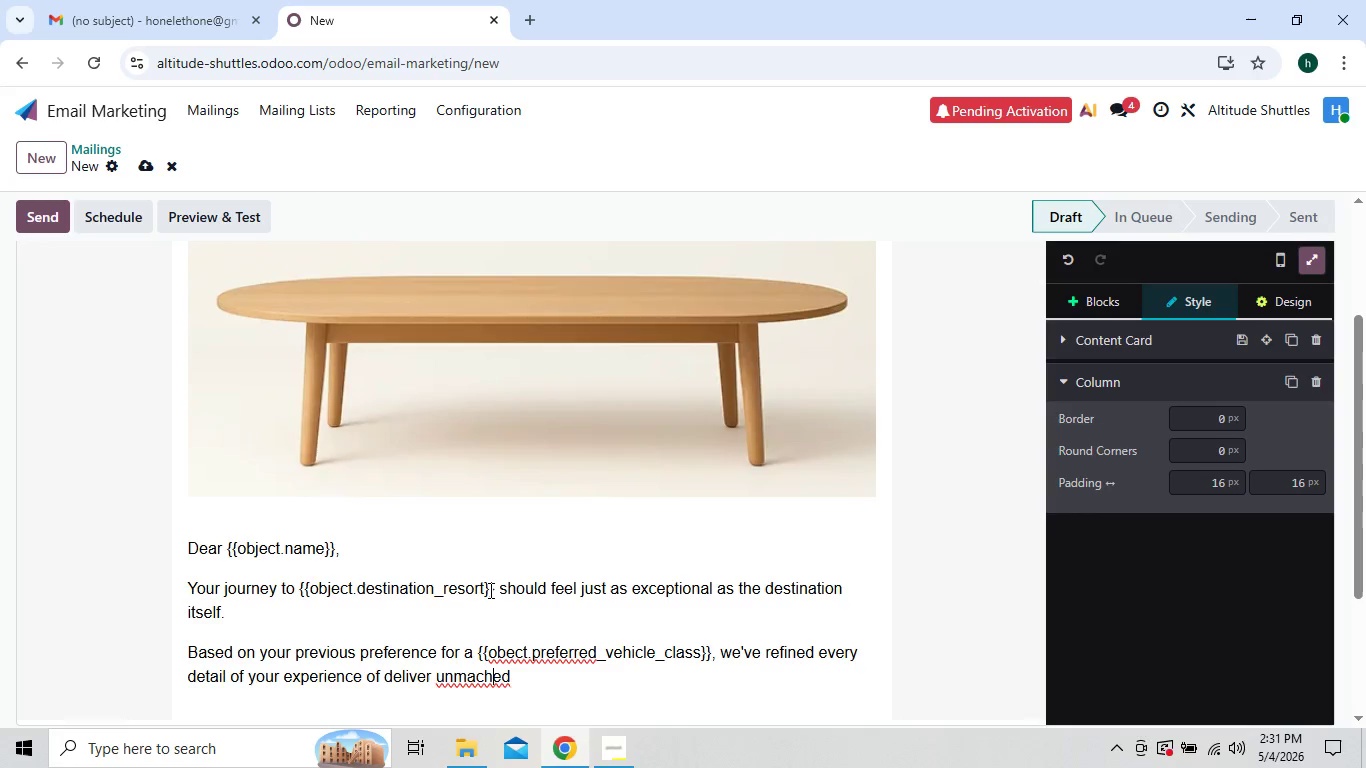 
key(ArrowLeft)
 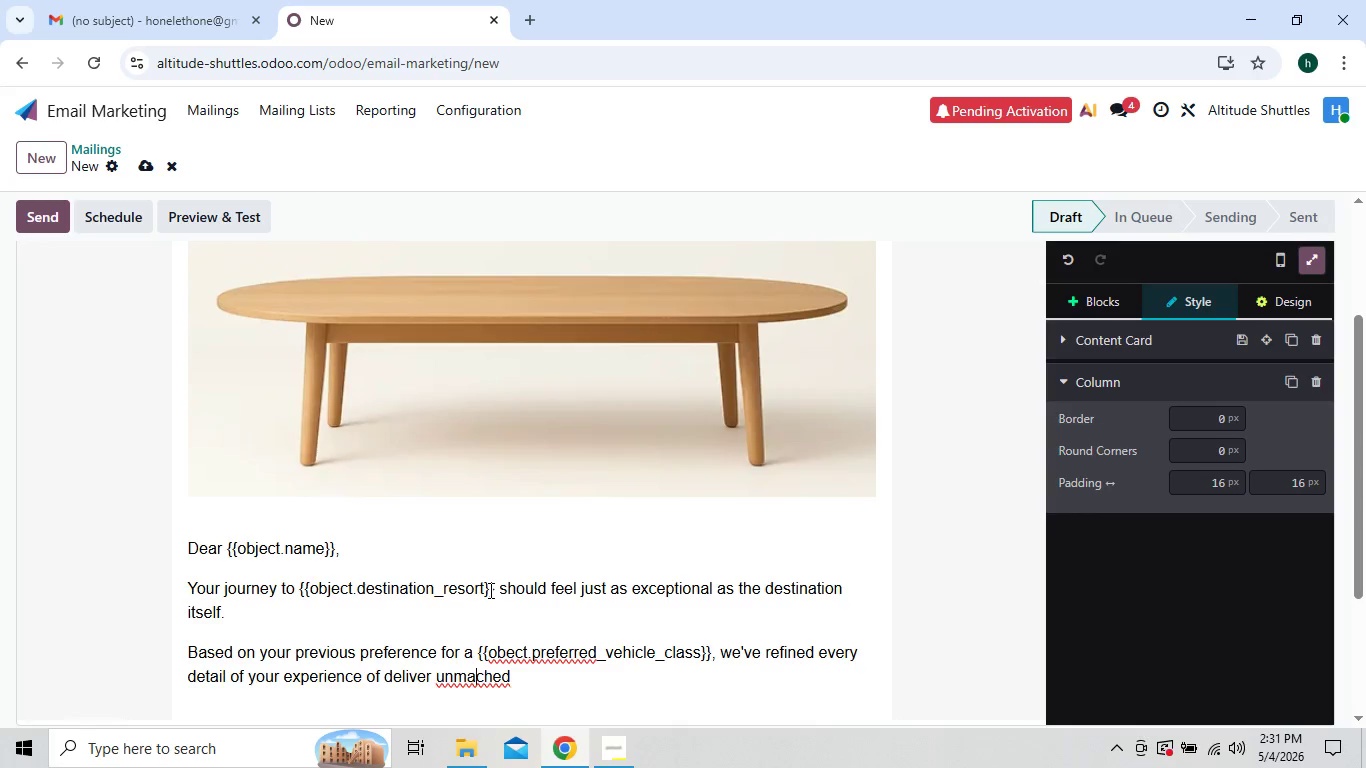 
key(ArrowLeft)
 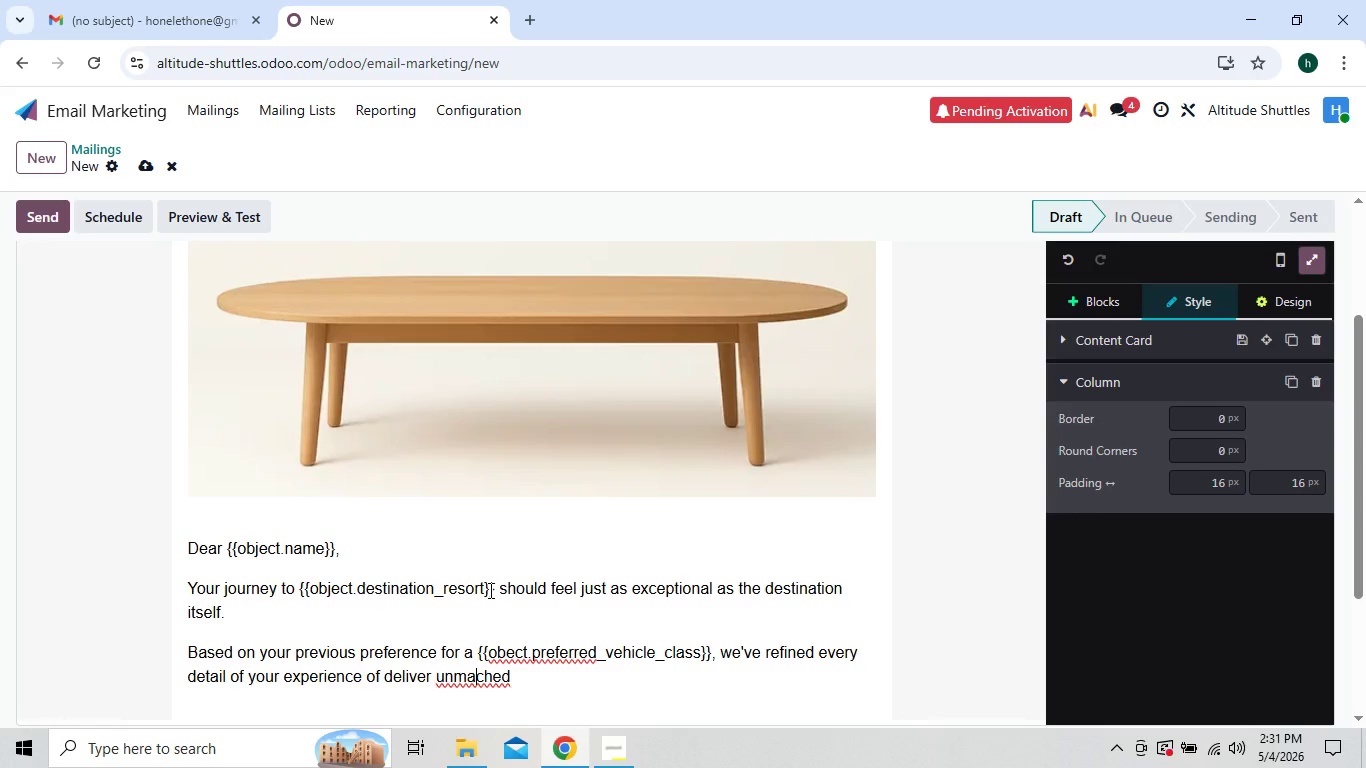 
hold_key(key=ArrowRight, duration=0.67)
 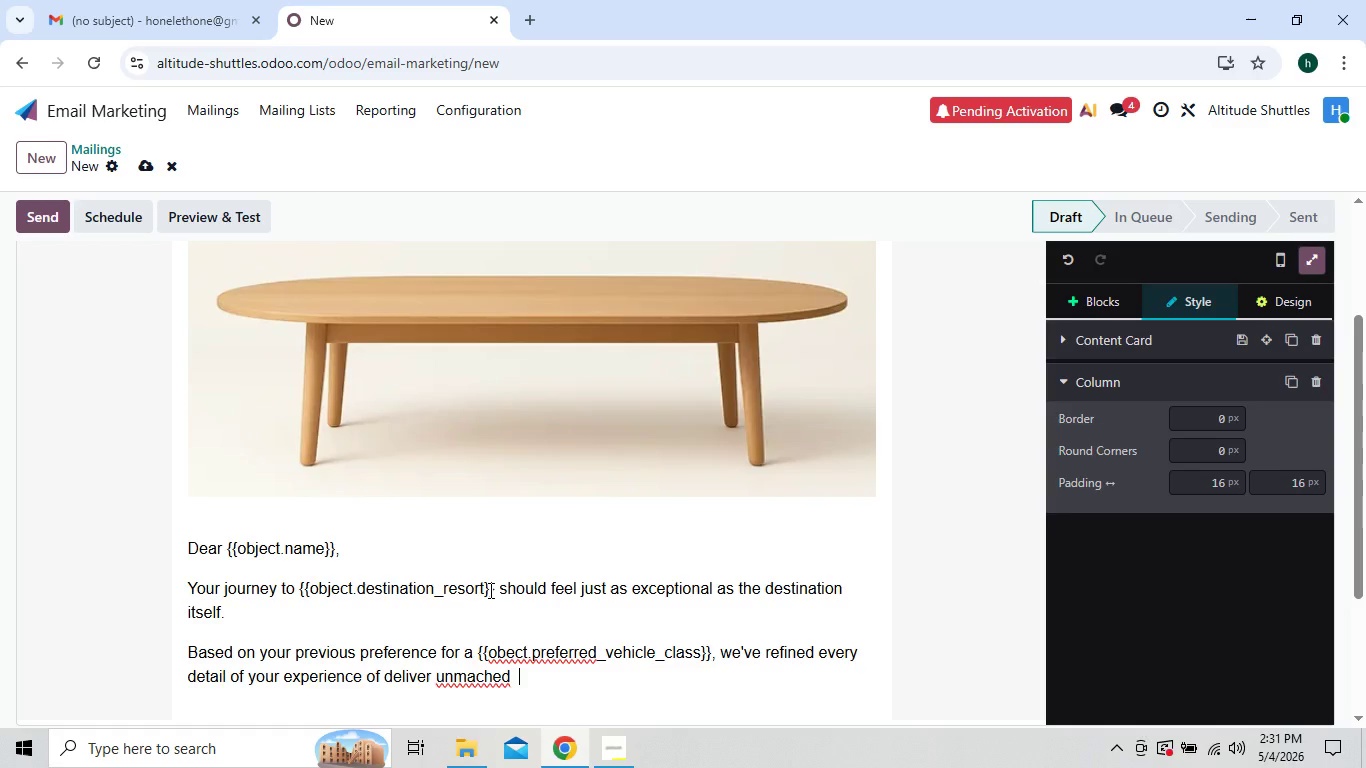 
key(ArrowRight)
 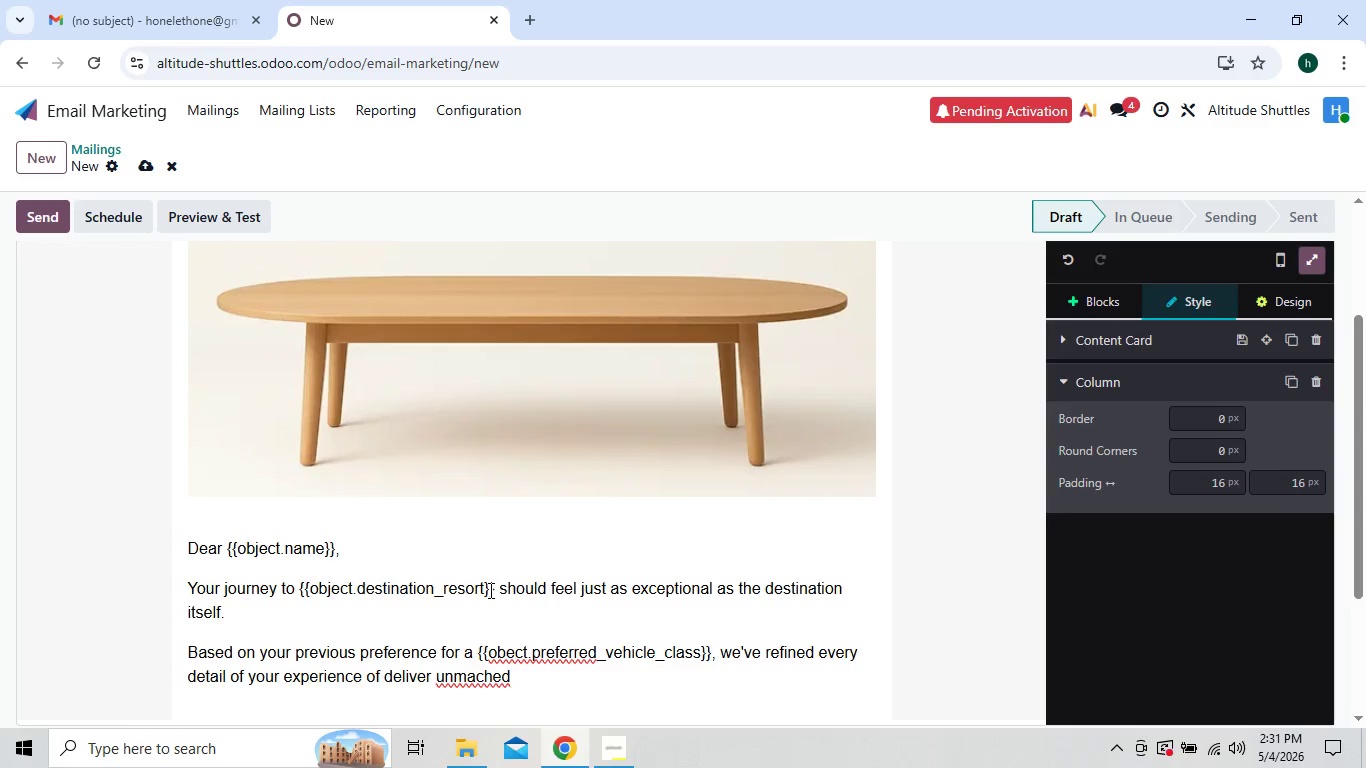 
key(ArrowLeft)
 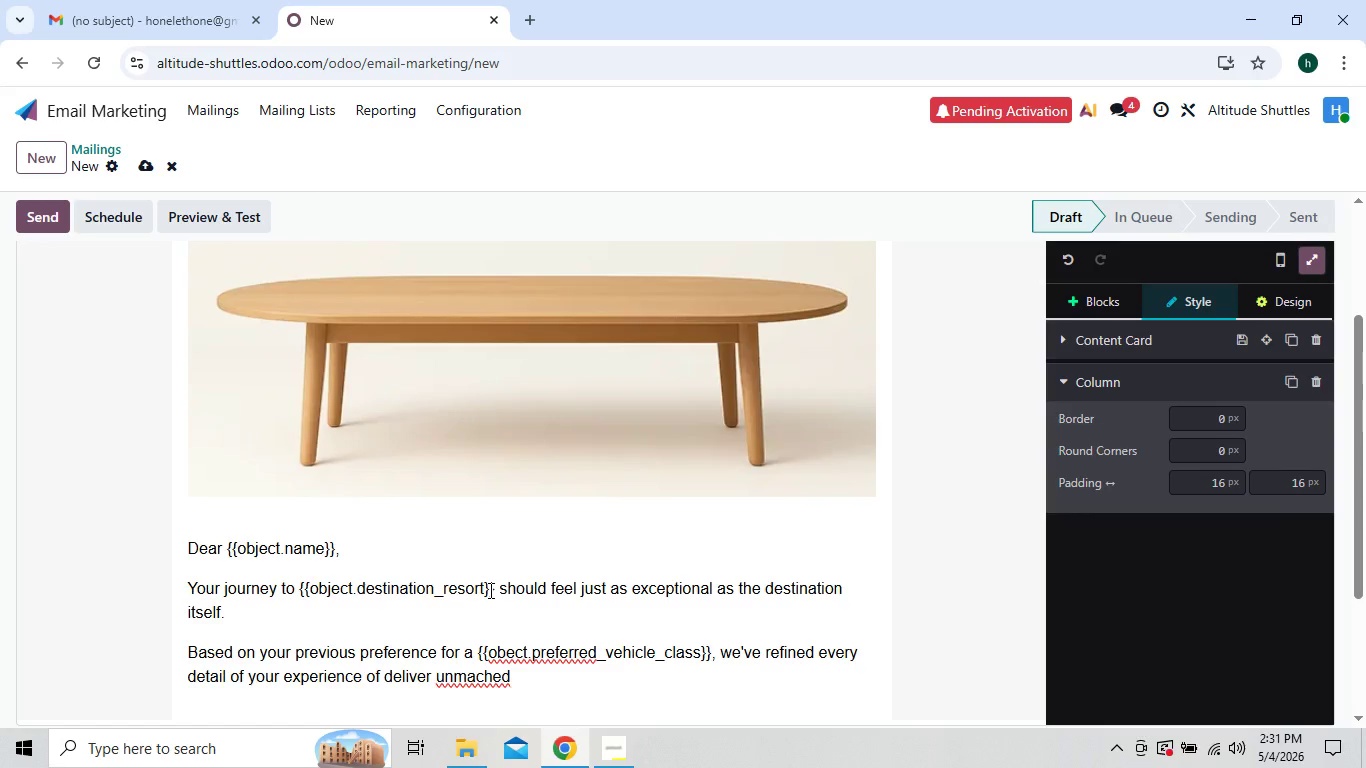 
key(ArrowLeft)
 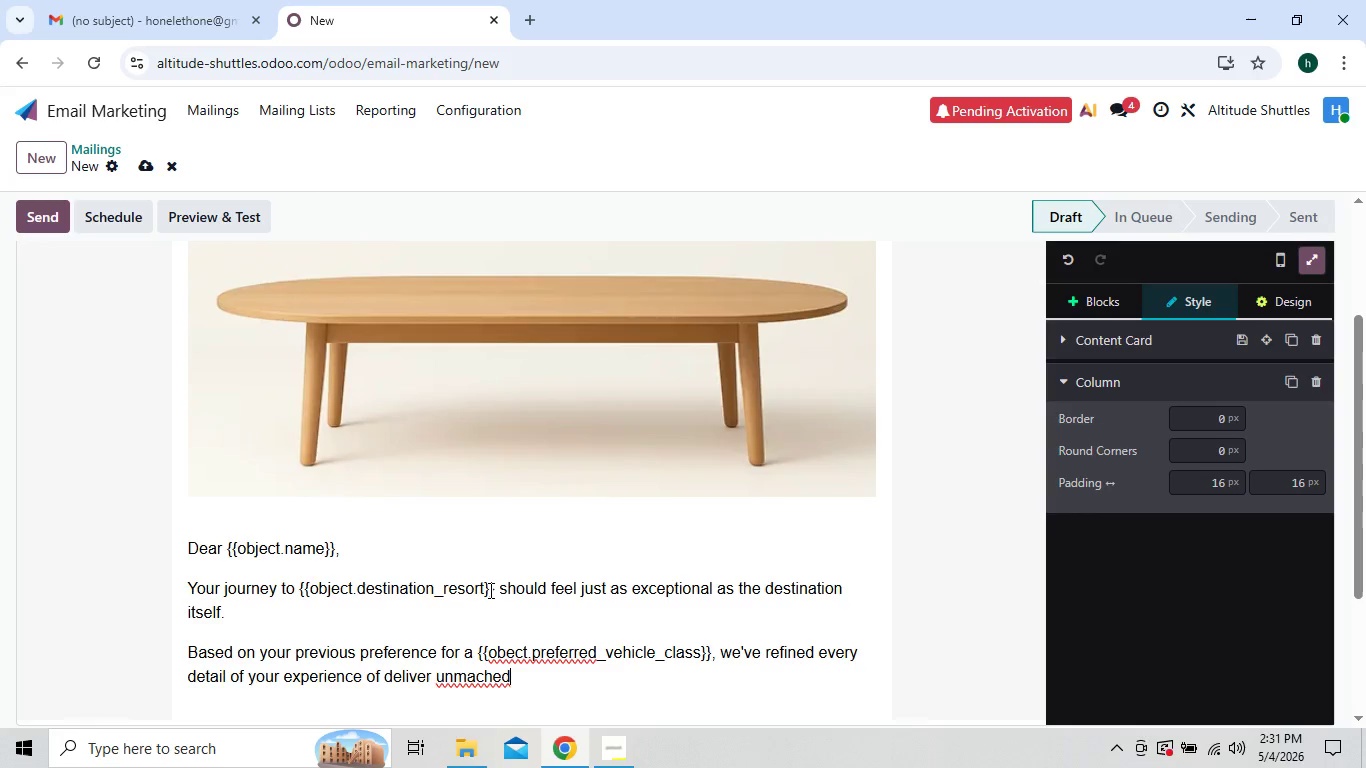 
key(ArrowLeft)
 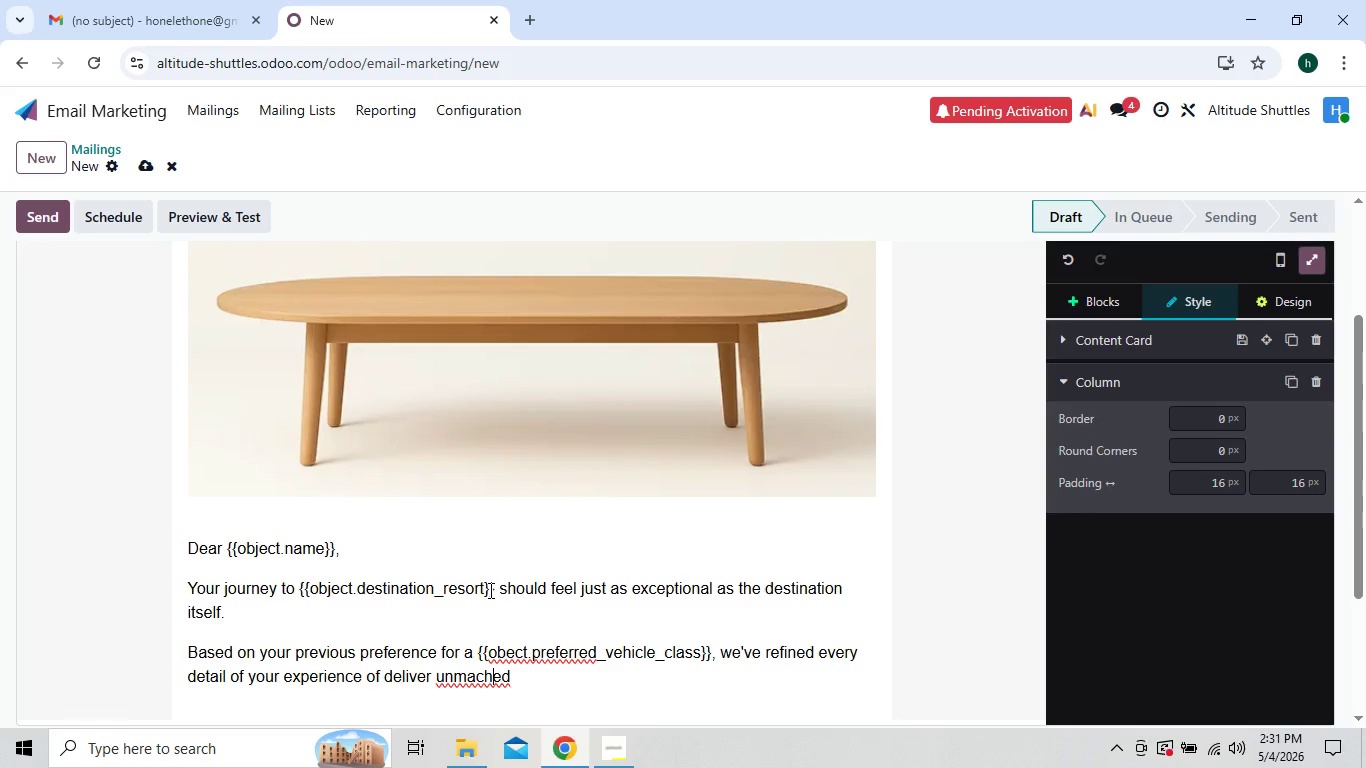 
key(ArrowLeft)
 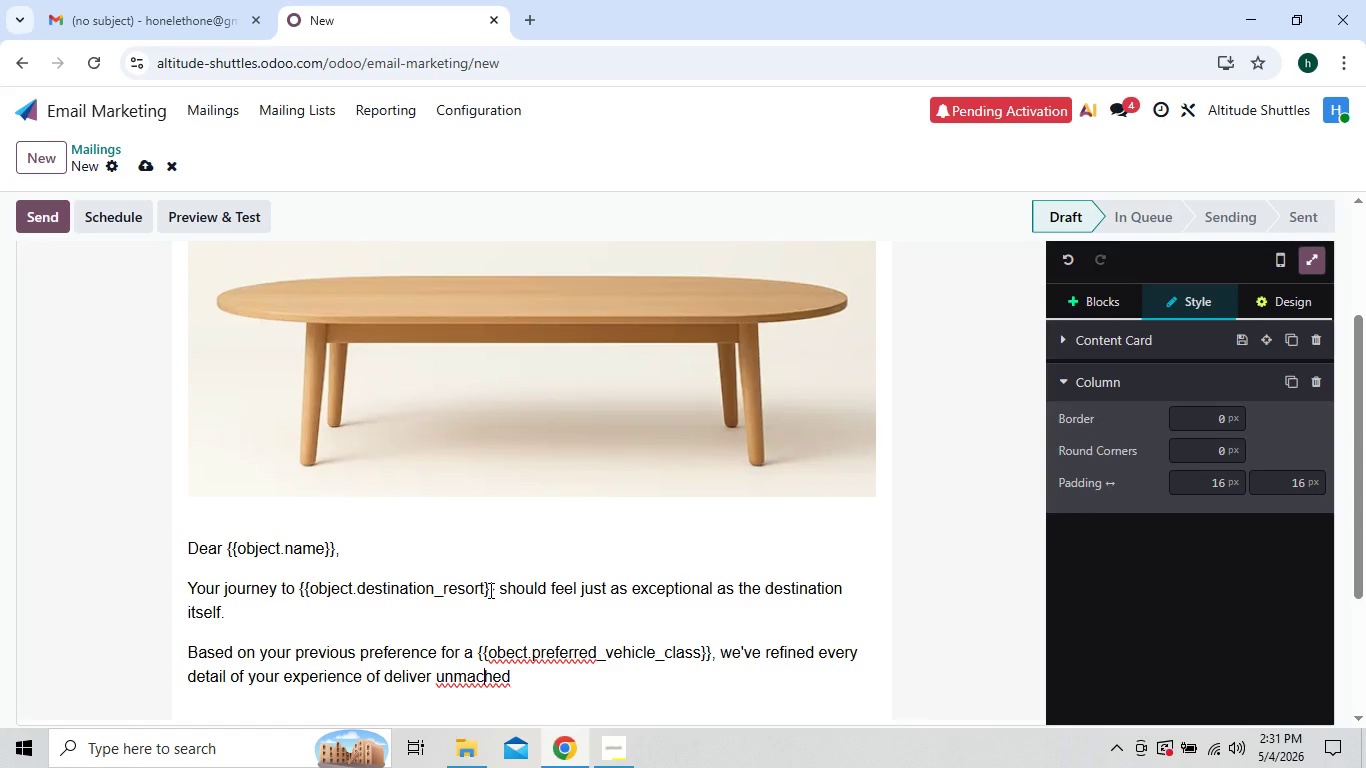 
key(ArrowLeft)
 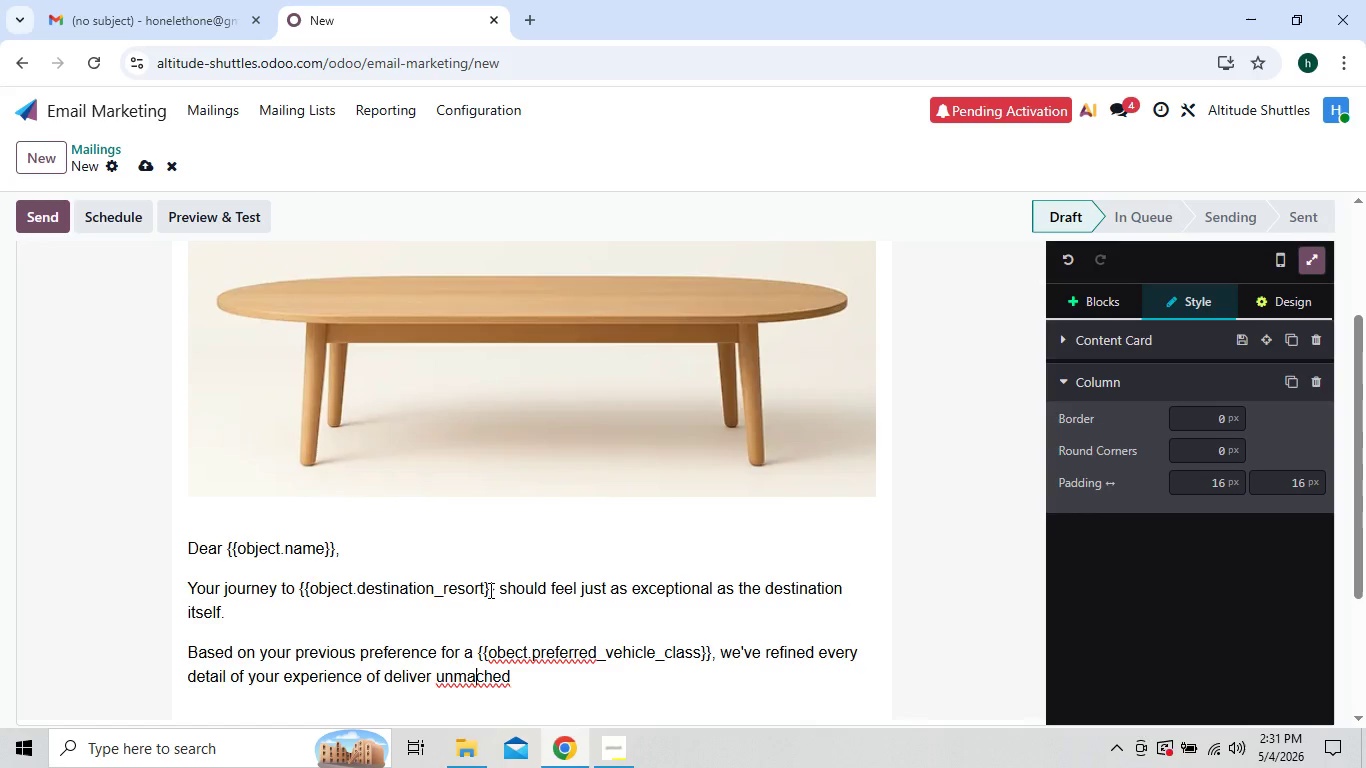 
key(ArrowLeft)
 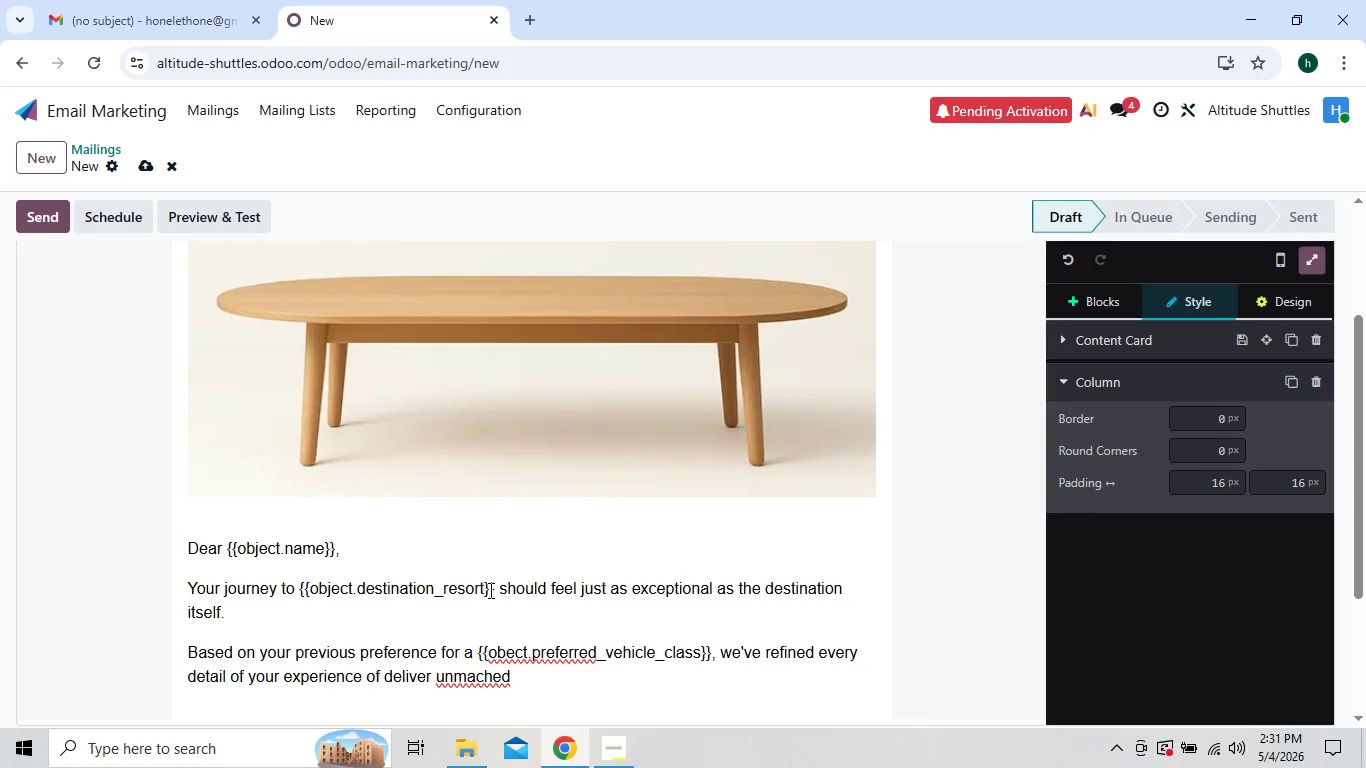 
key(T)
 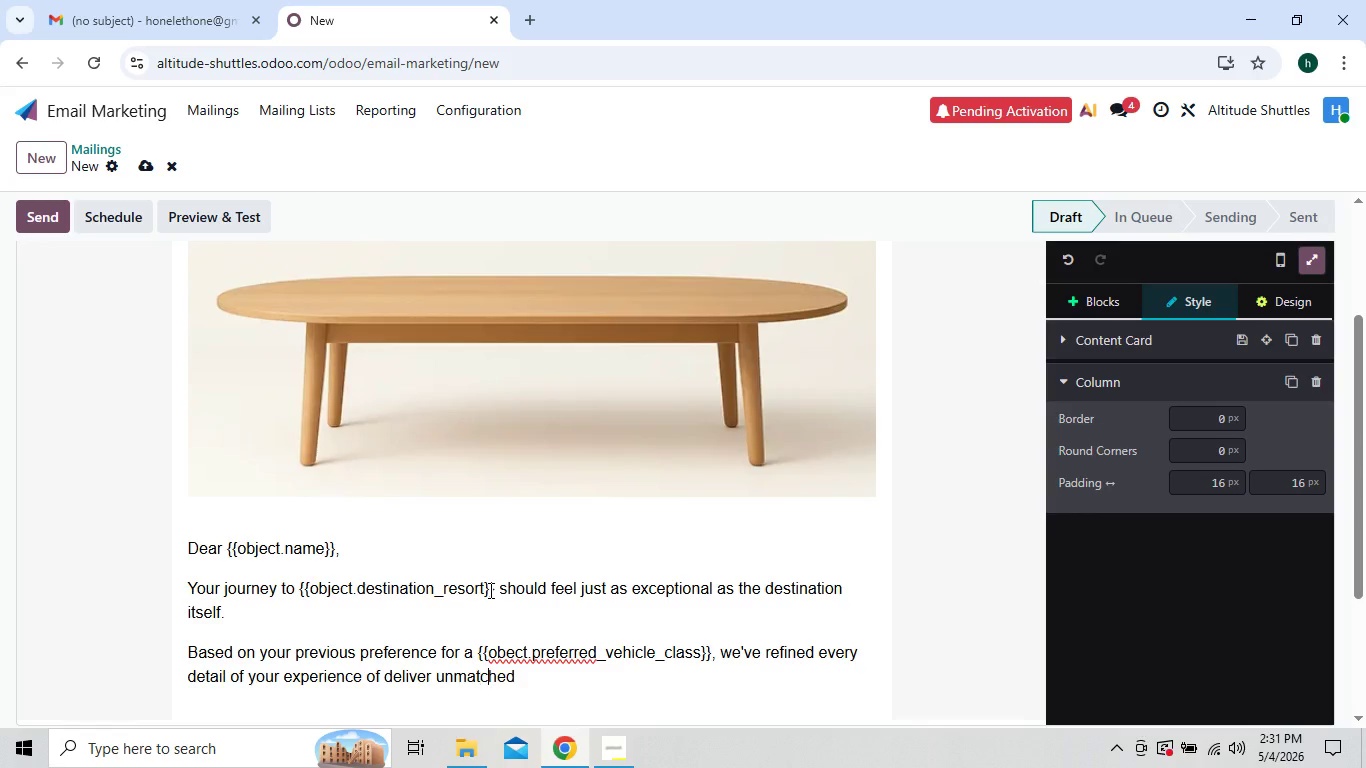 
key(ArrowRight)
 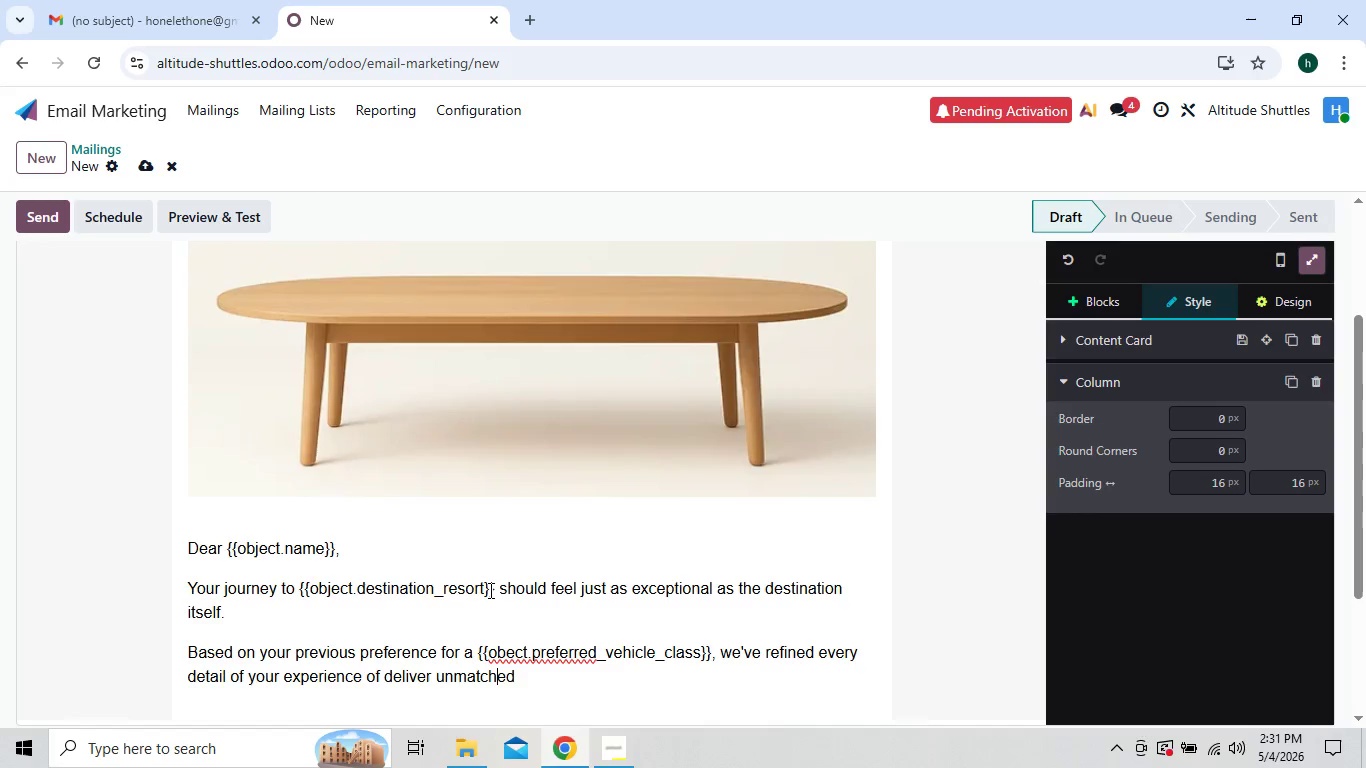 
key(ArrowRight)
 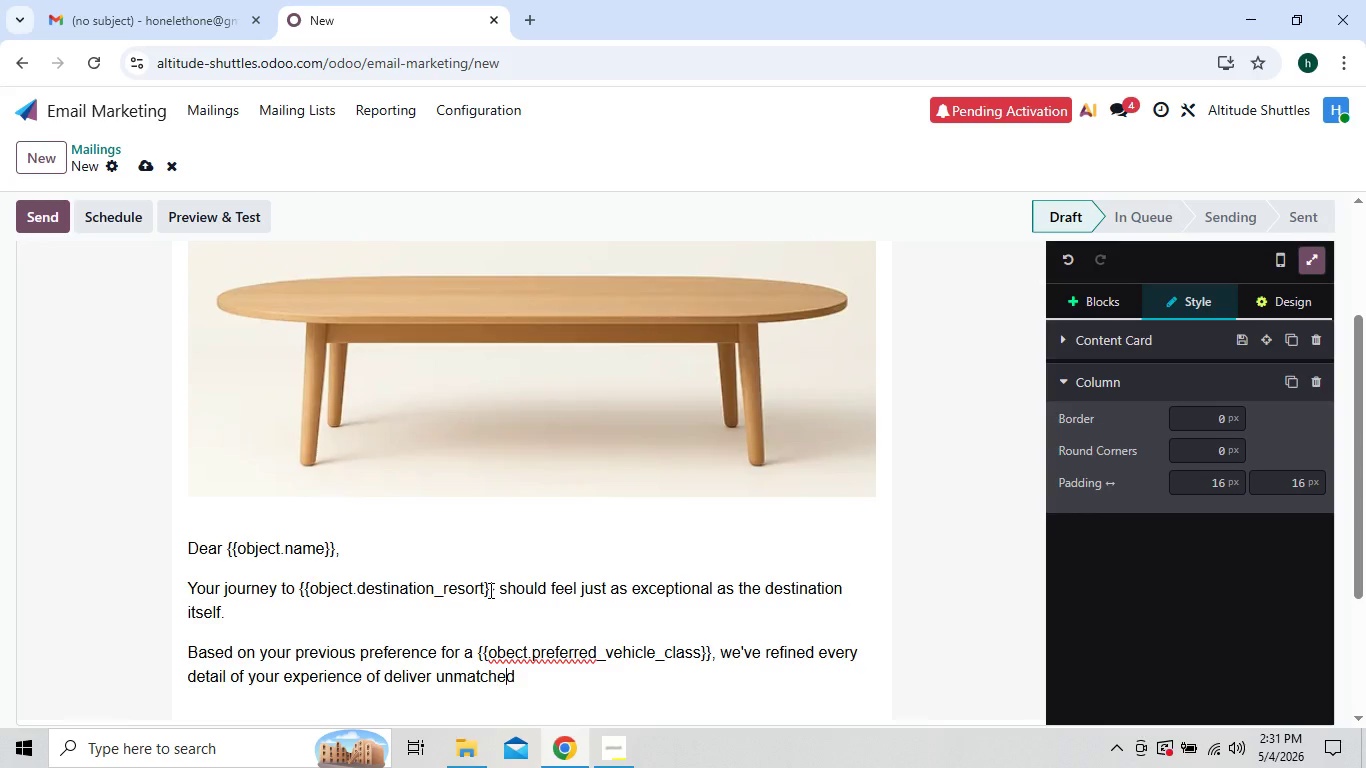 
key(ArrowRight)
 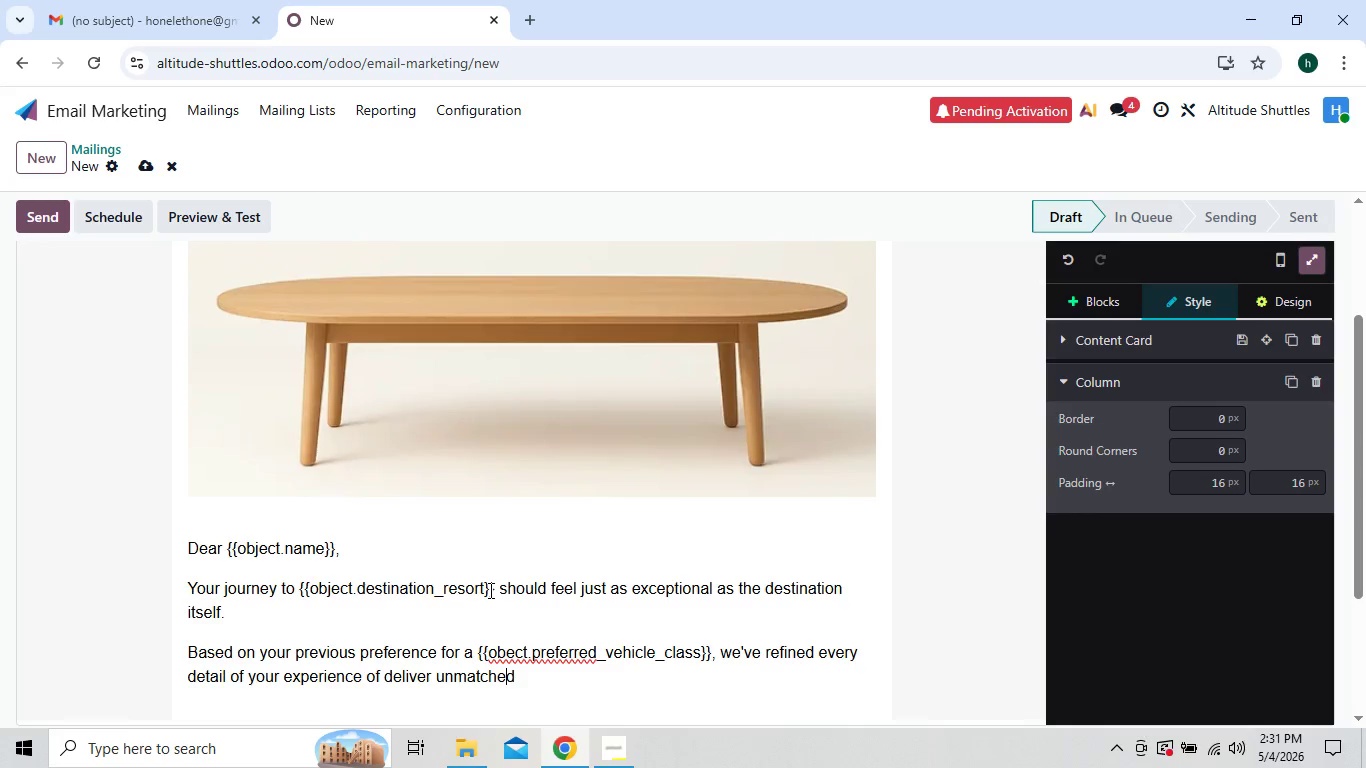 
key(ArrowRight)
 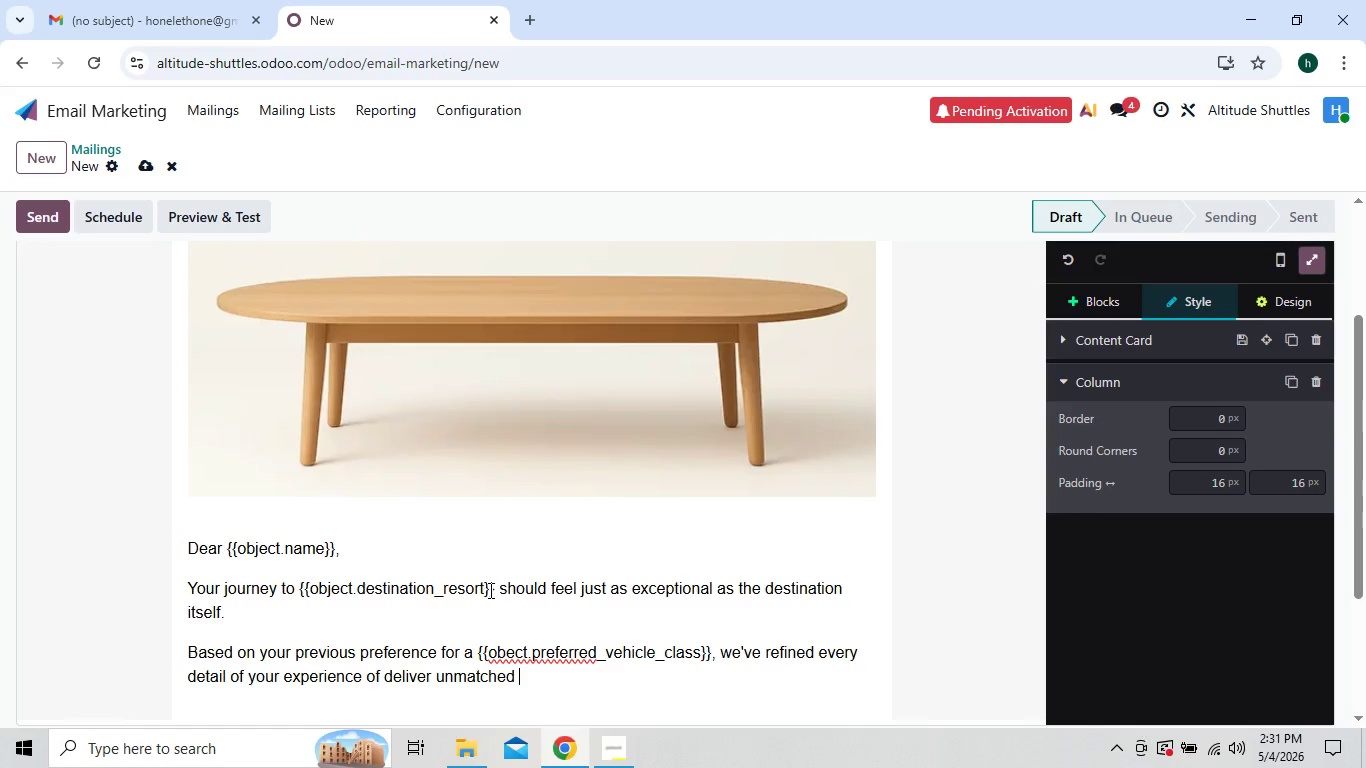 
key(ArrowRight)
 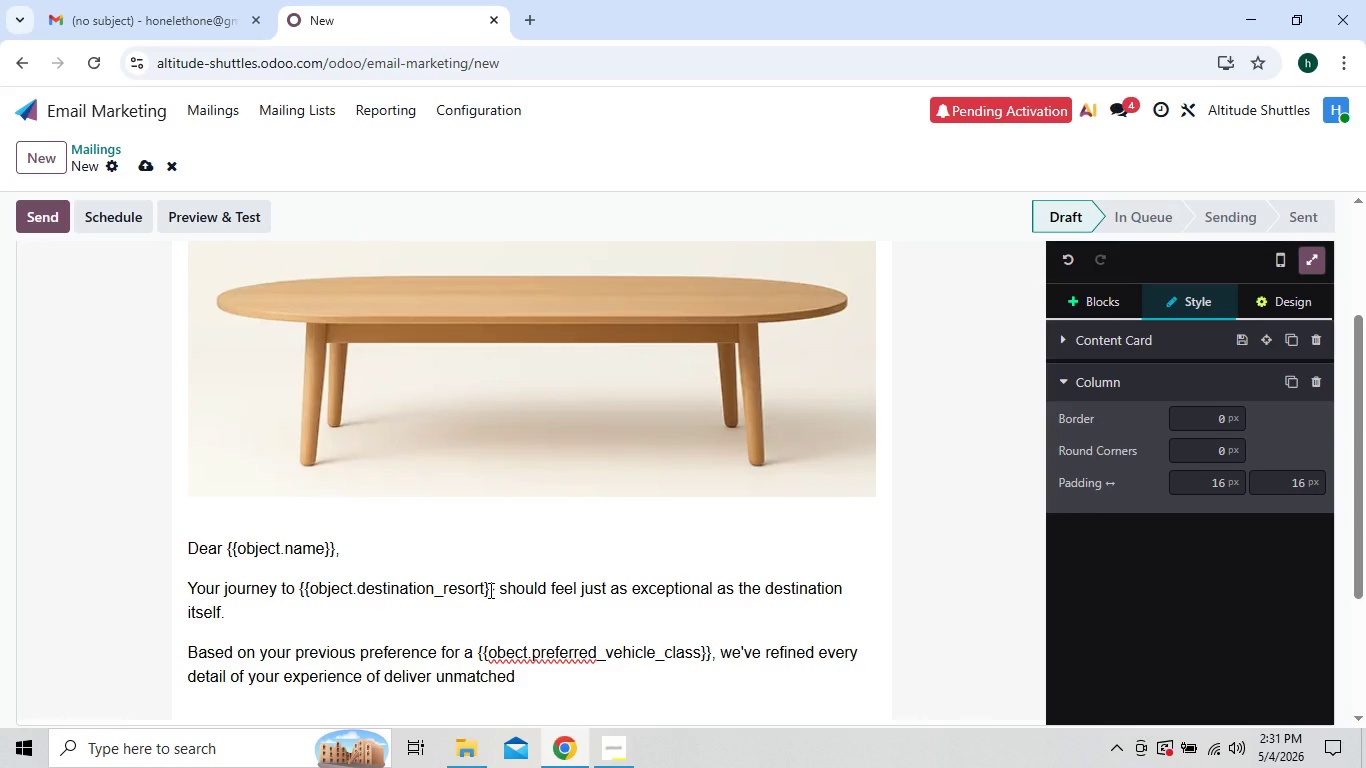 
type(comfort and elegance.)
 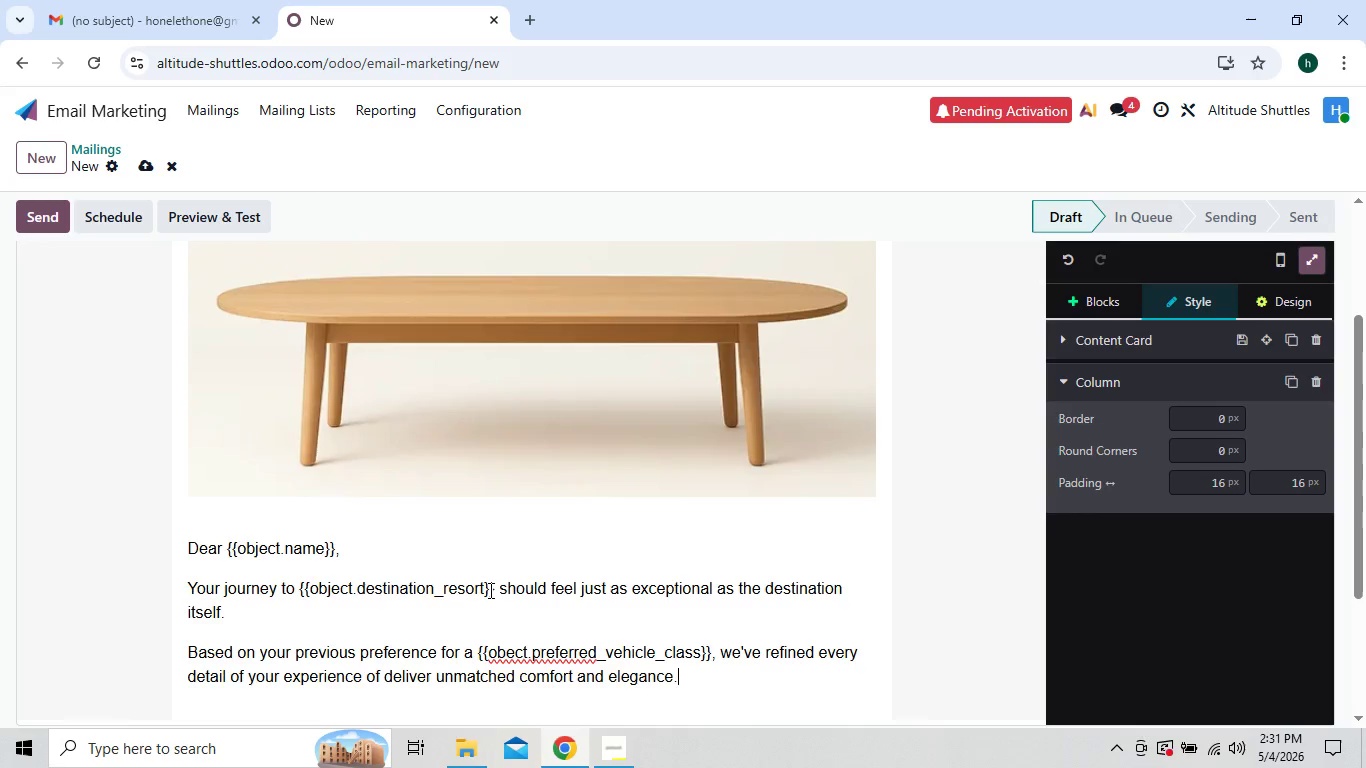 
key(Enter)
 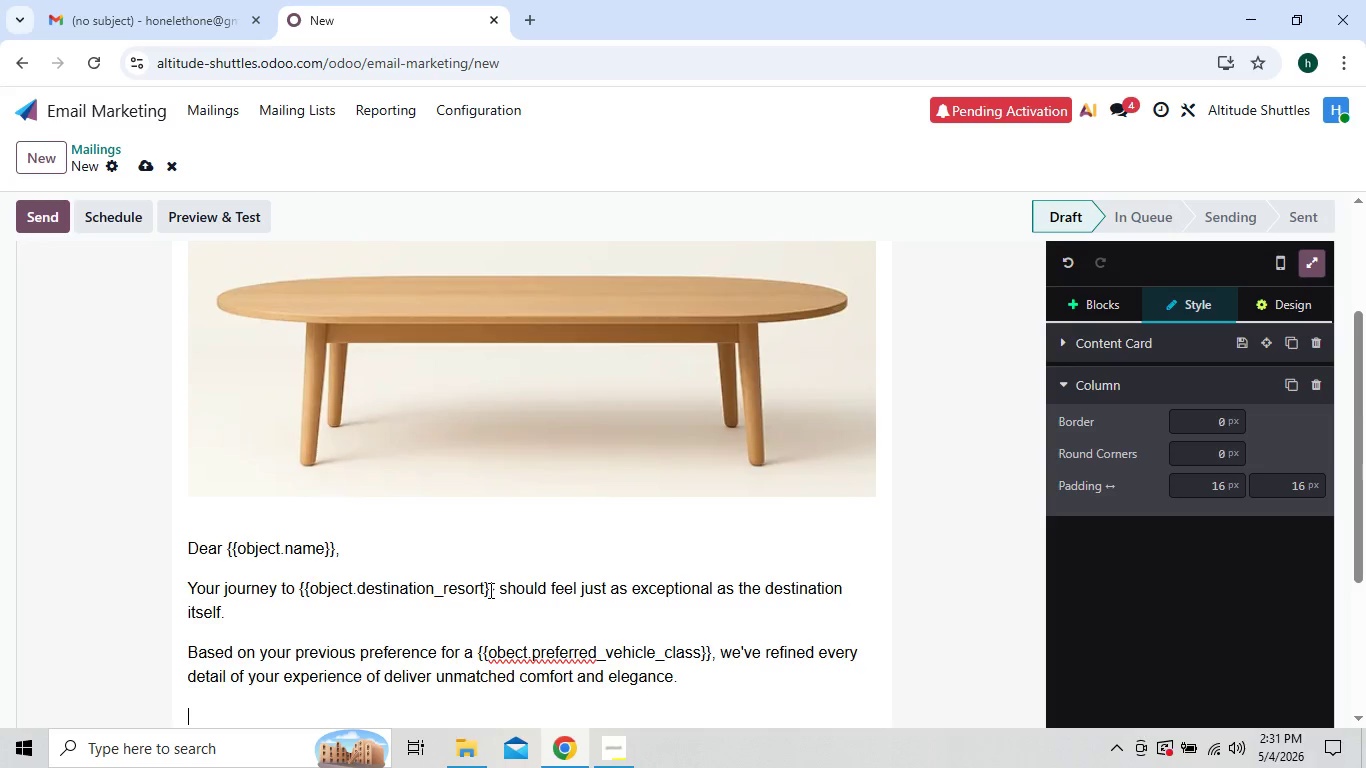 
type(Onbor)
key(Backspace)
type(ard your next Journ)
 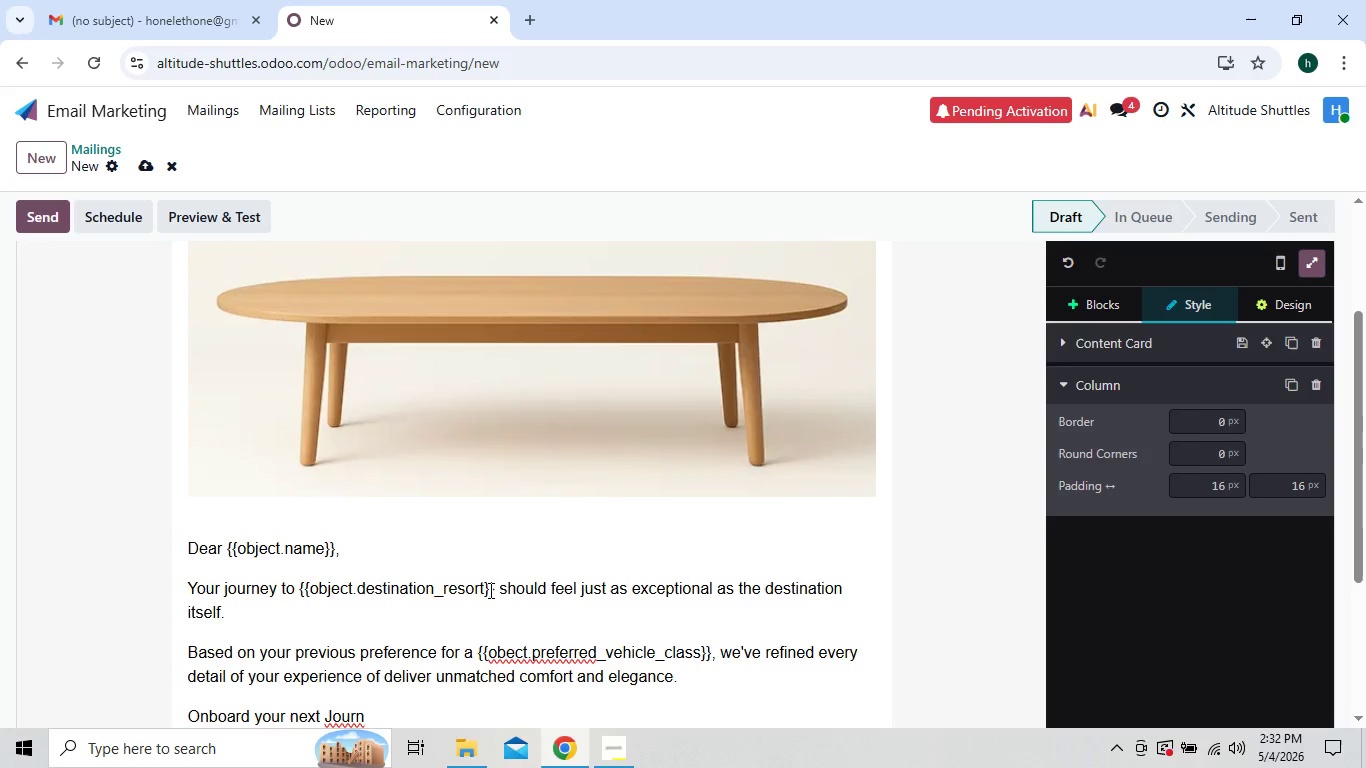 
type(ey)
 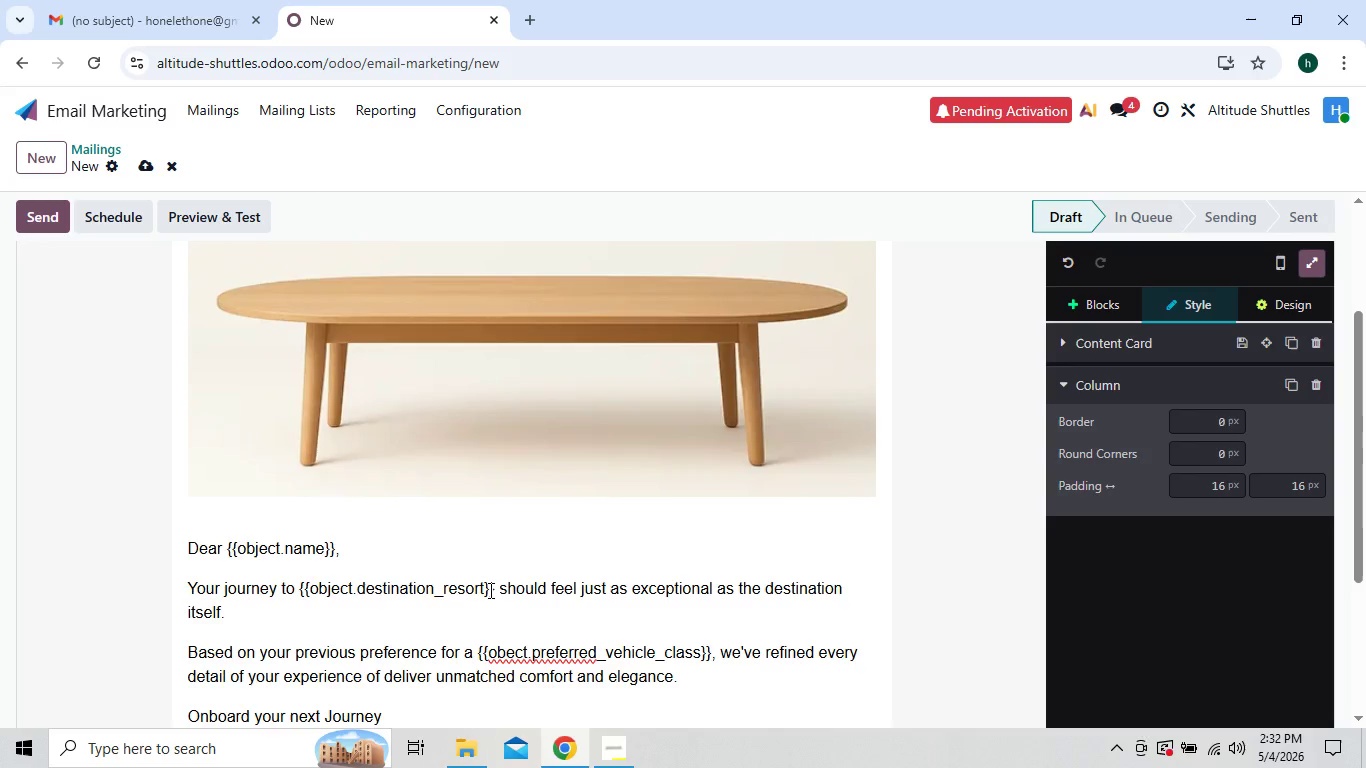 
mouse_move([464, 580])
 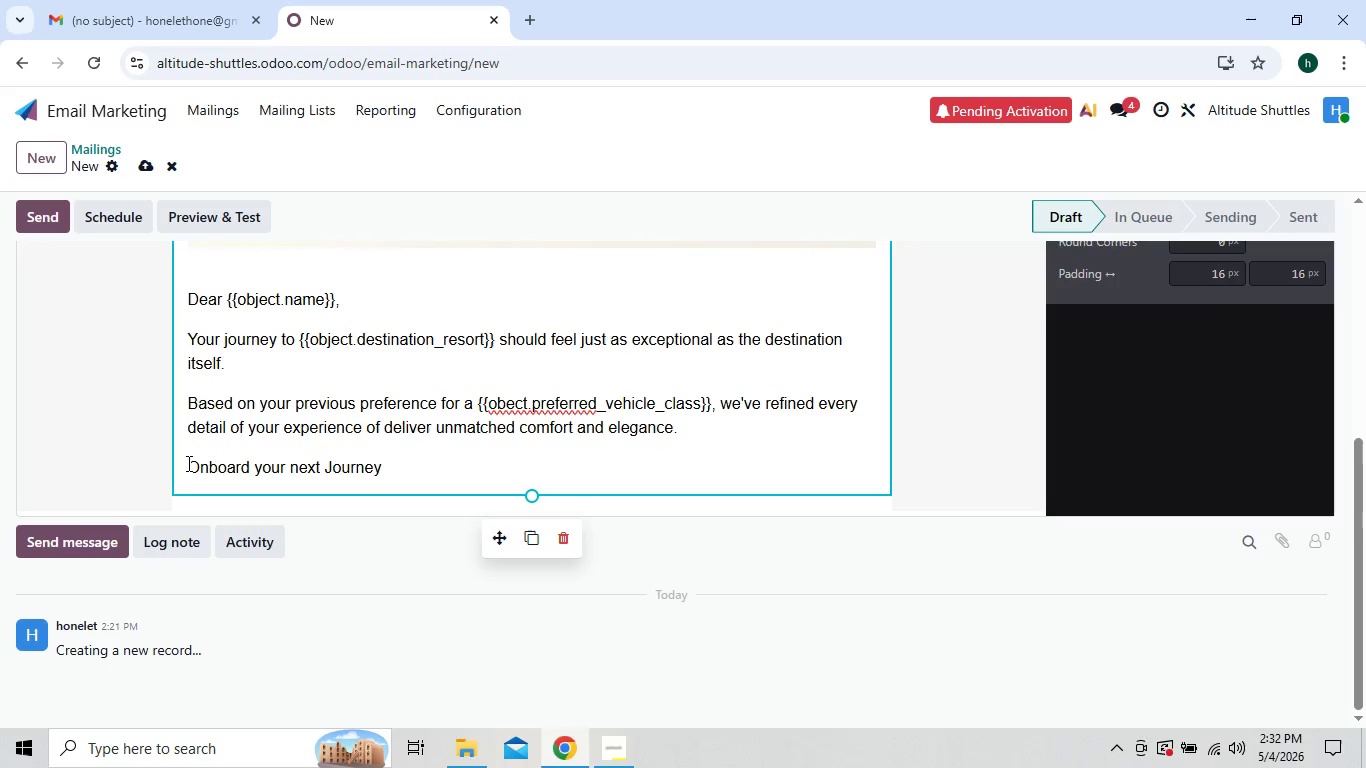 
wait(8.24)
 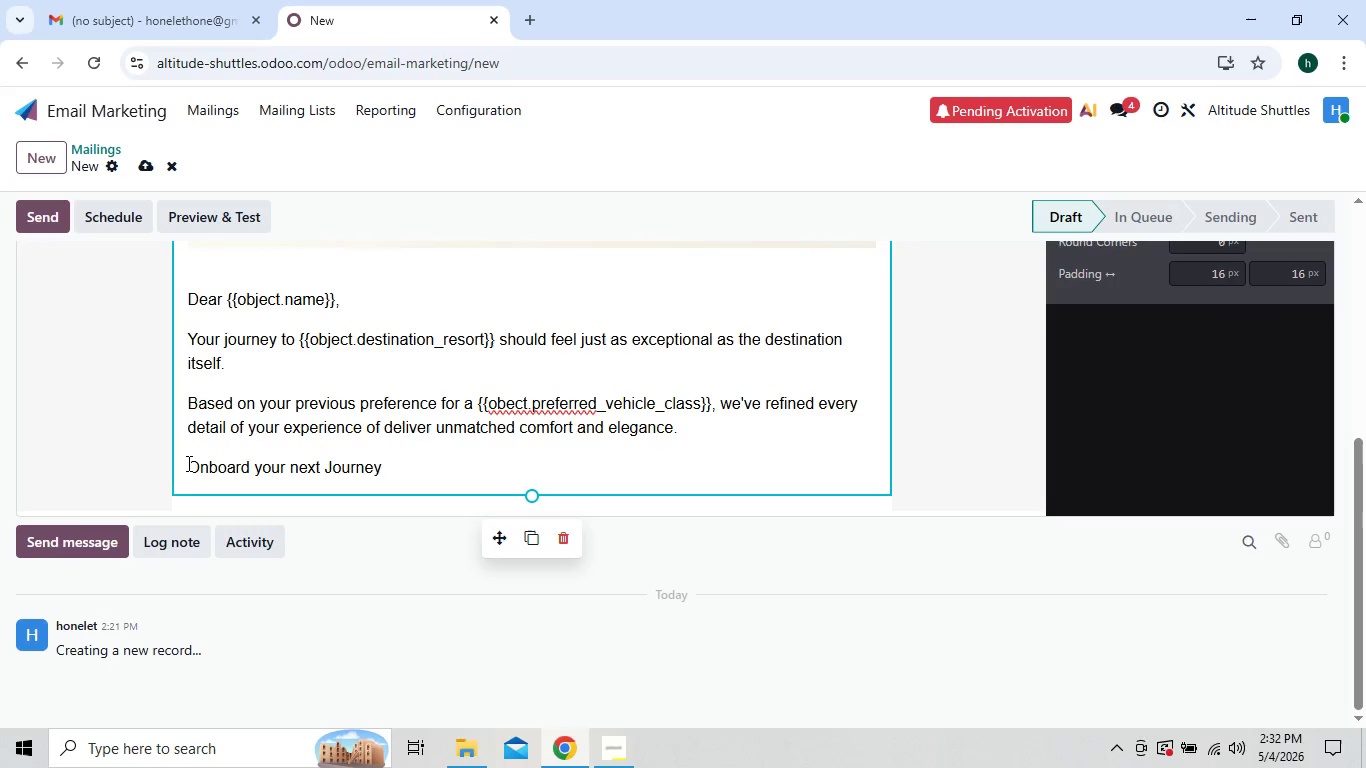 
left_click([298, 466])
 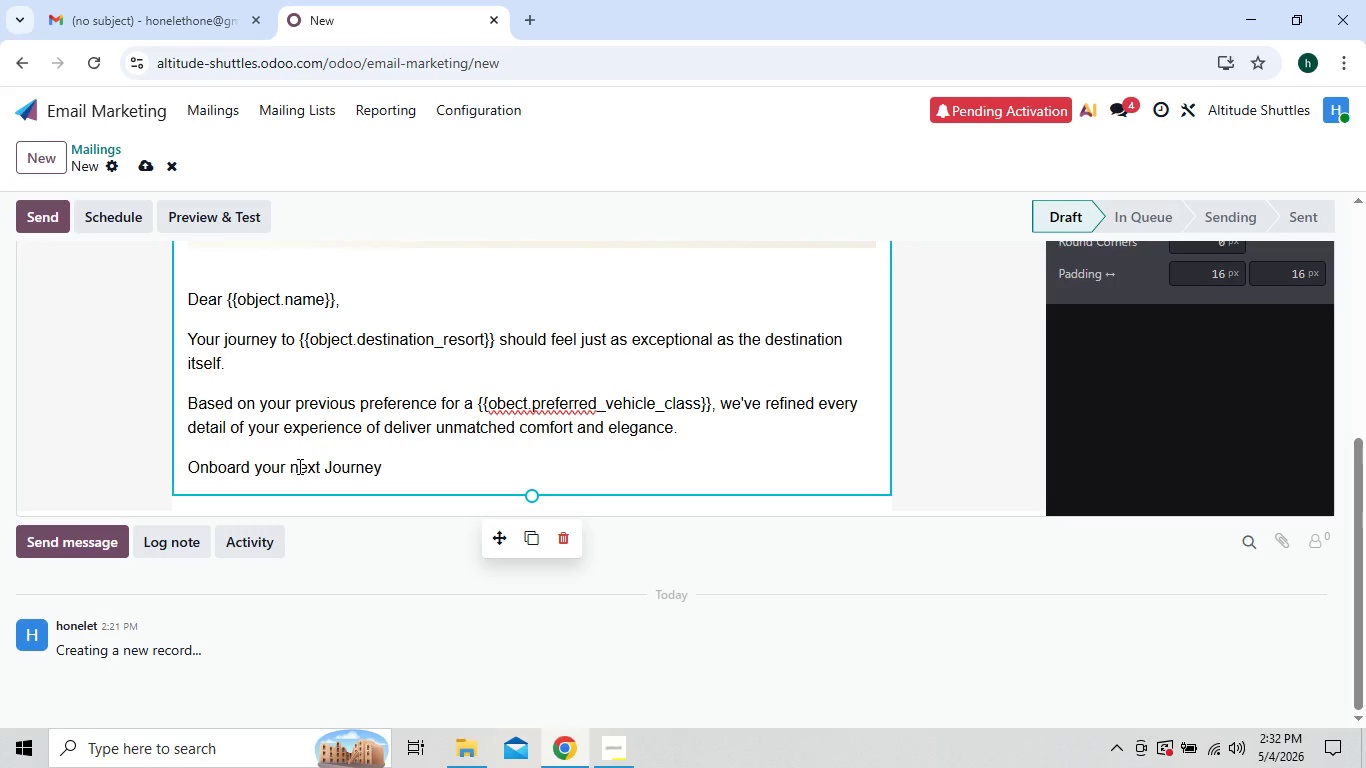 
key(Backspace)
 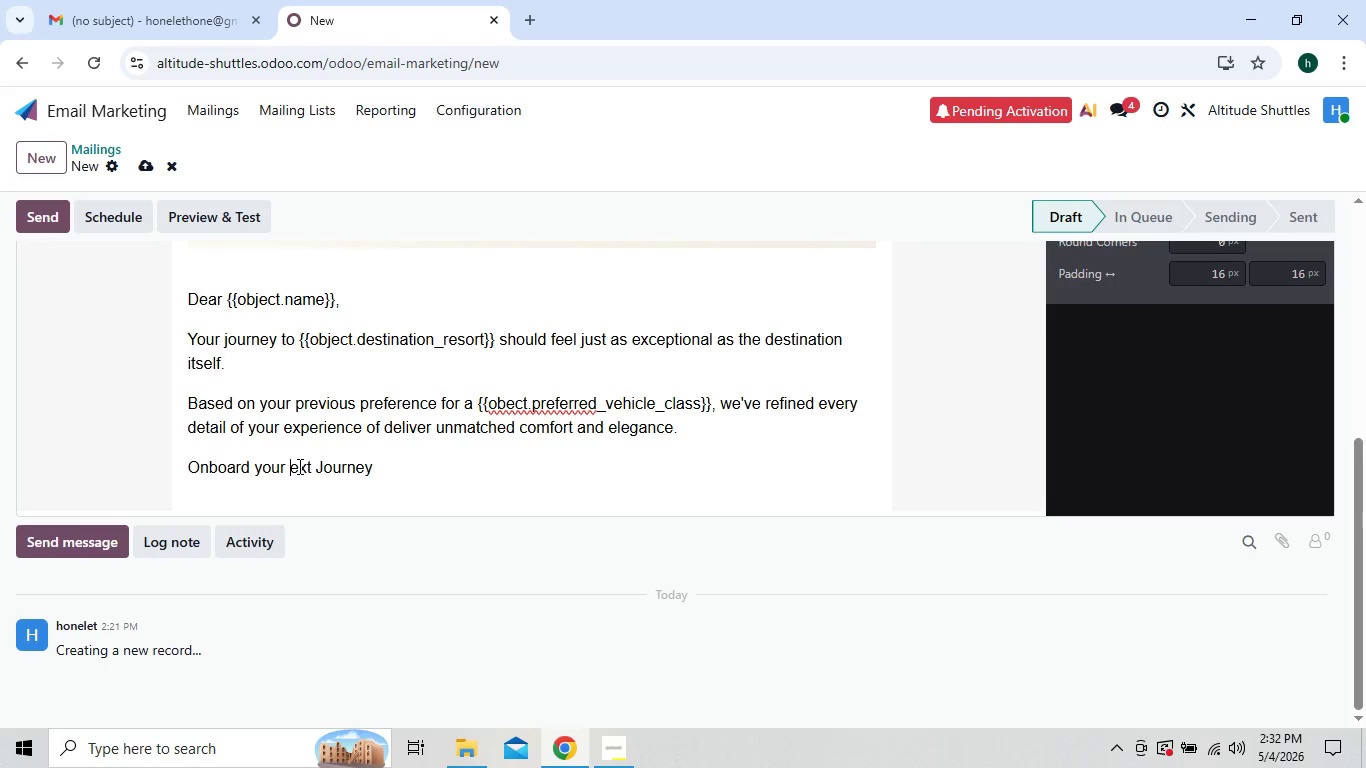 
key(CapsLock)
 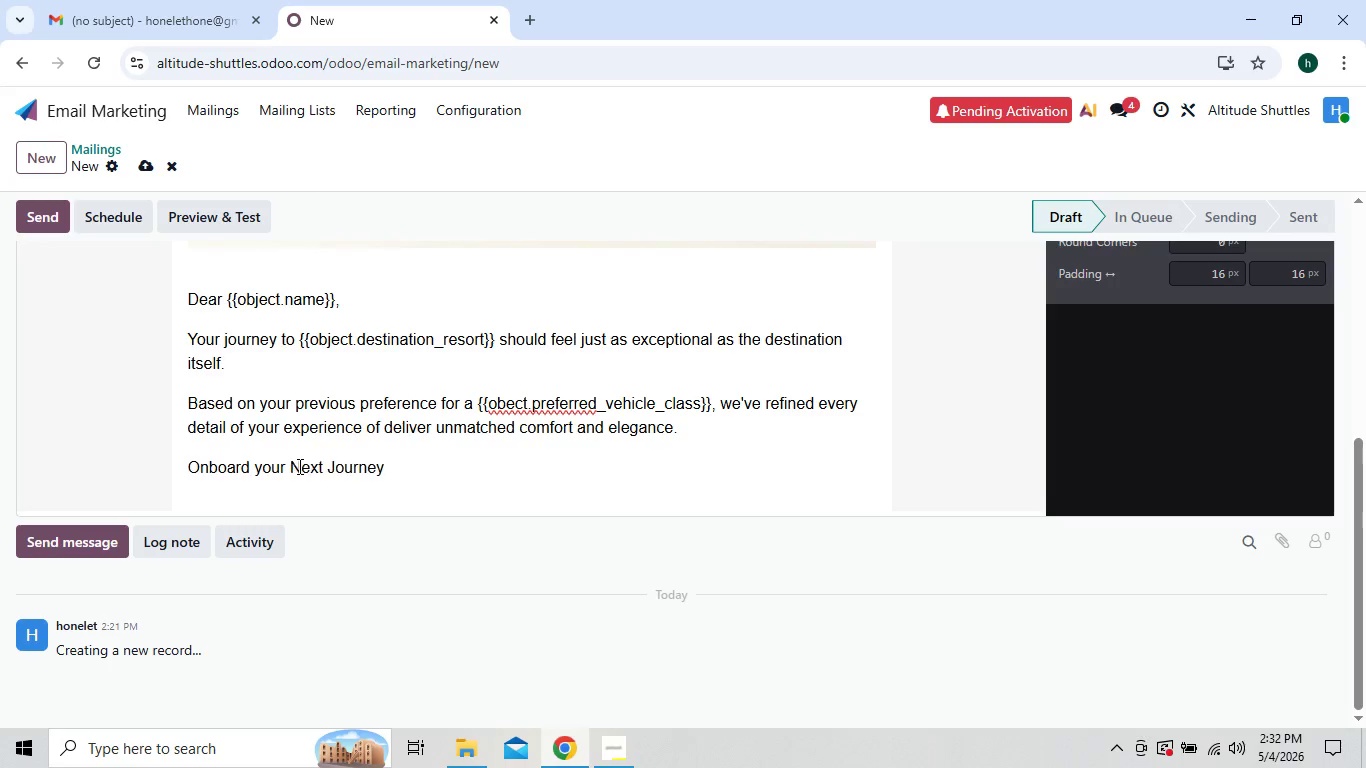 
key(N)
 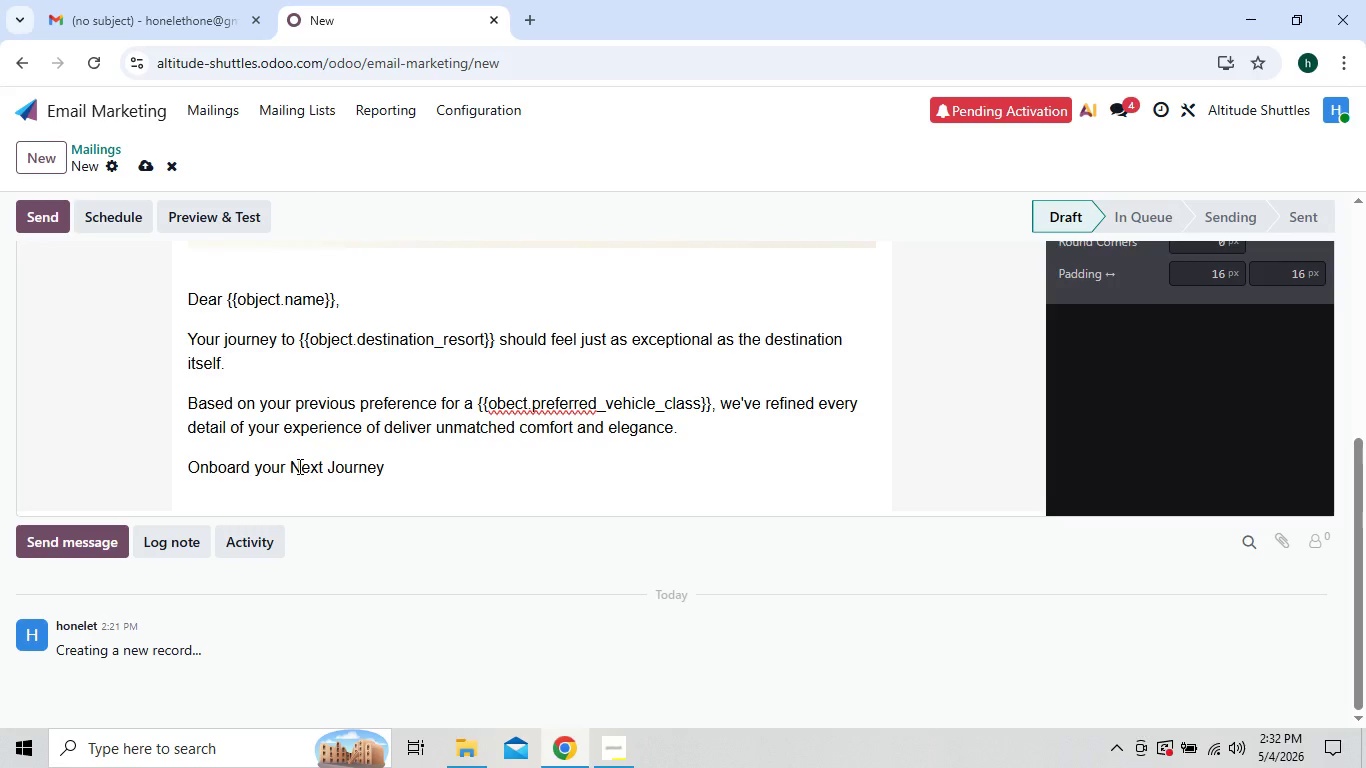 
key(ArrowLeft)
 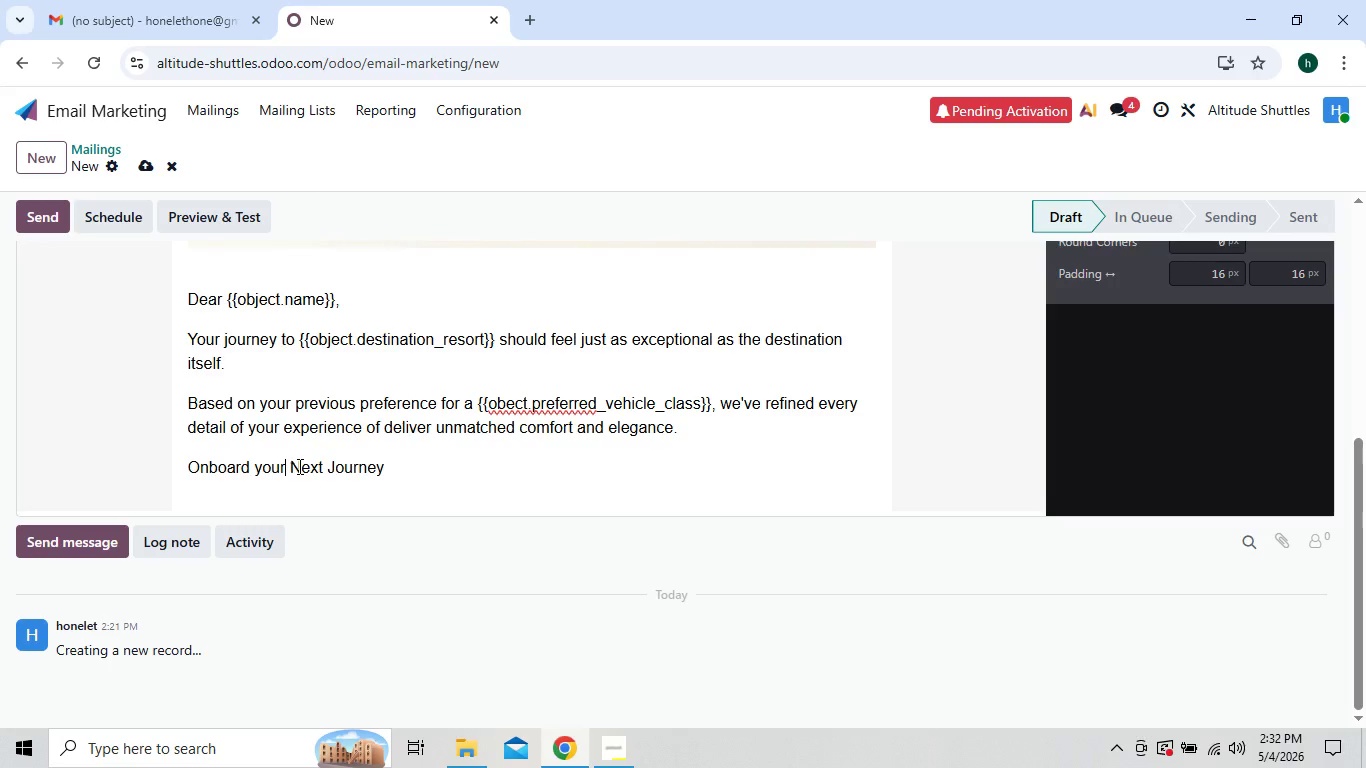 
key(ArrowLeft)
 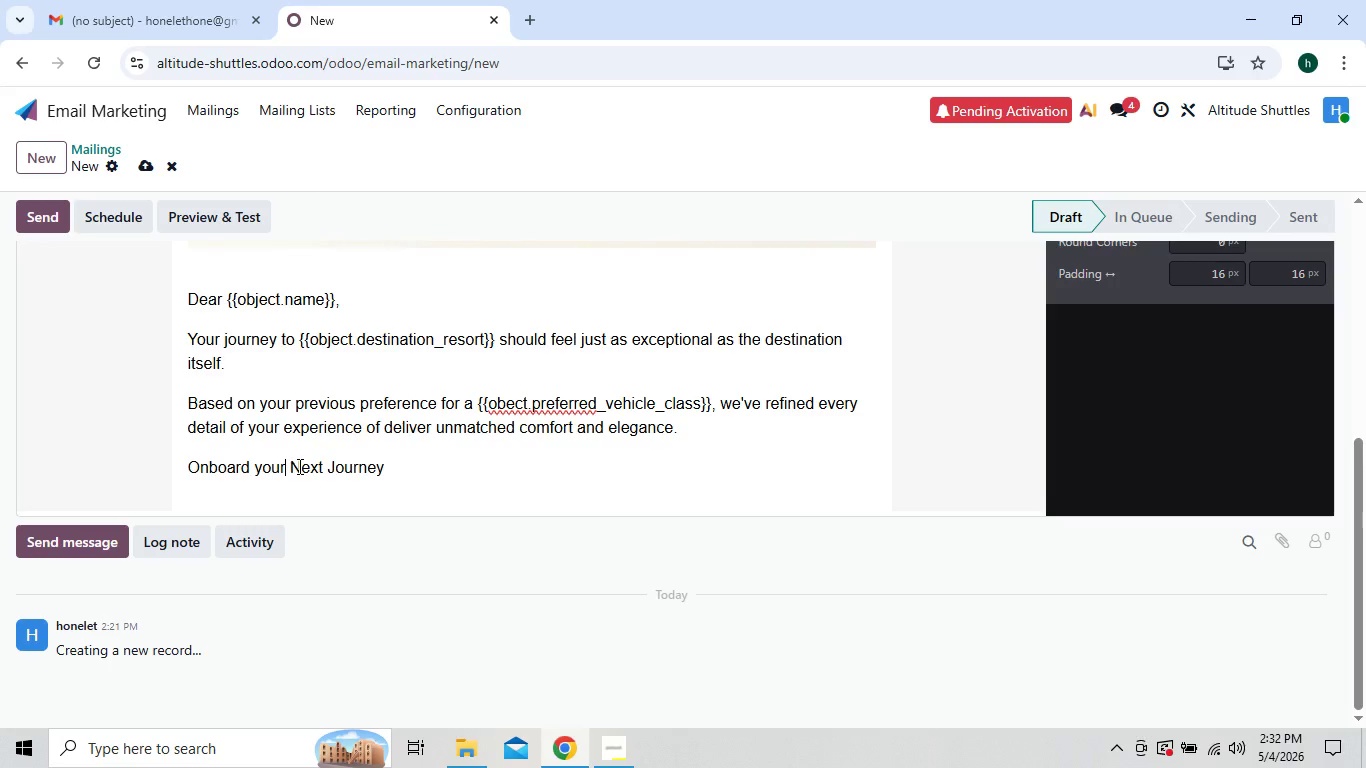 
key(ArrowLeft)
 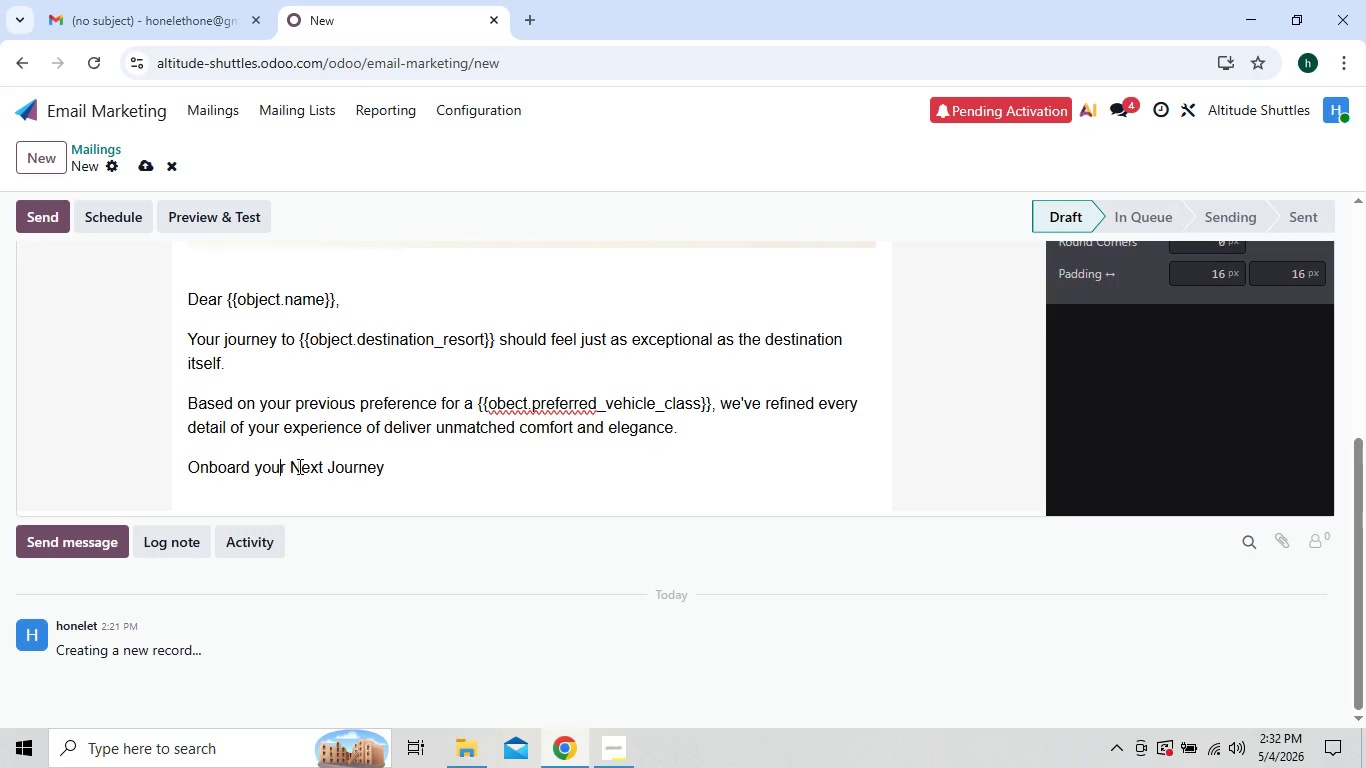 
key(ArrowLeft)
 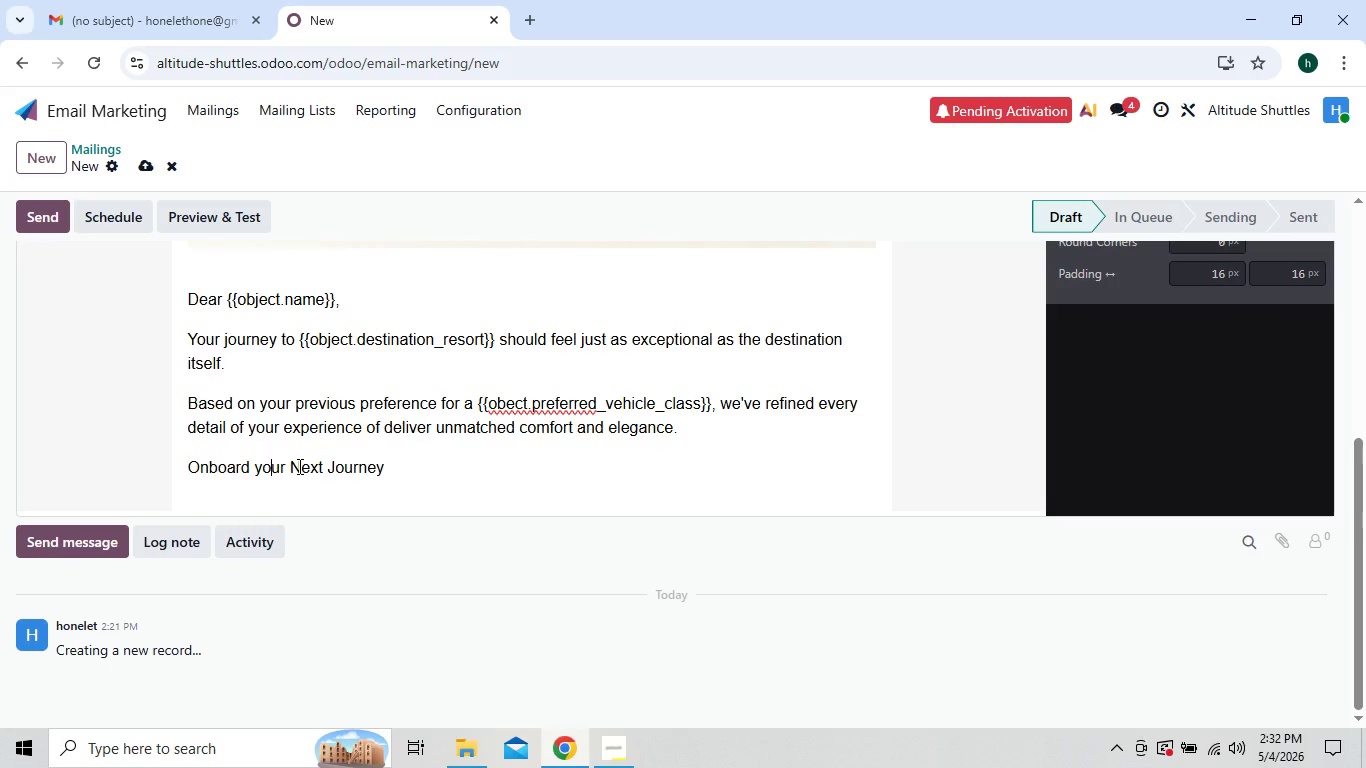 
key(ArrowLeft)
 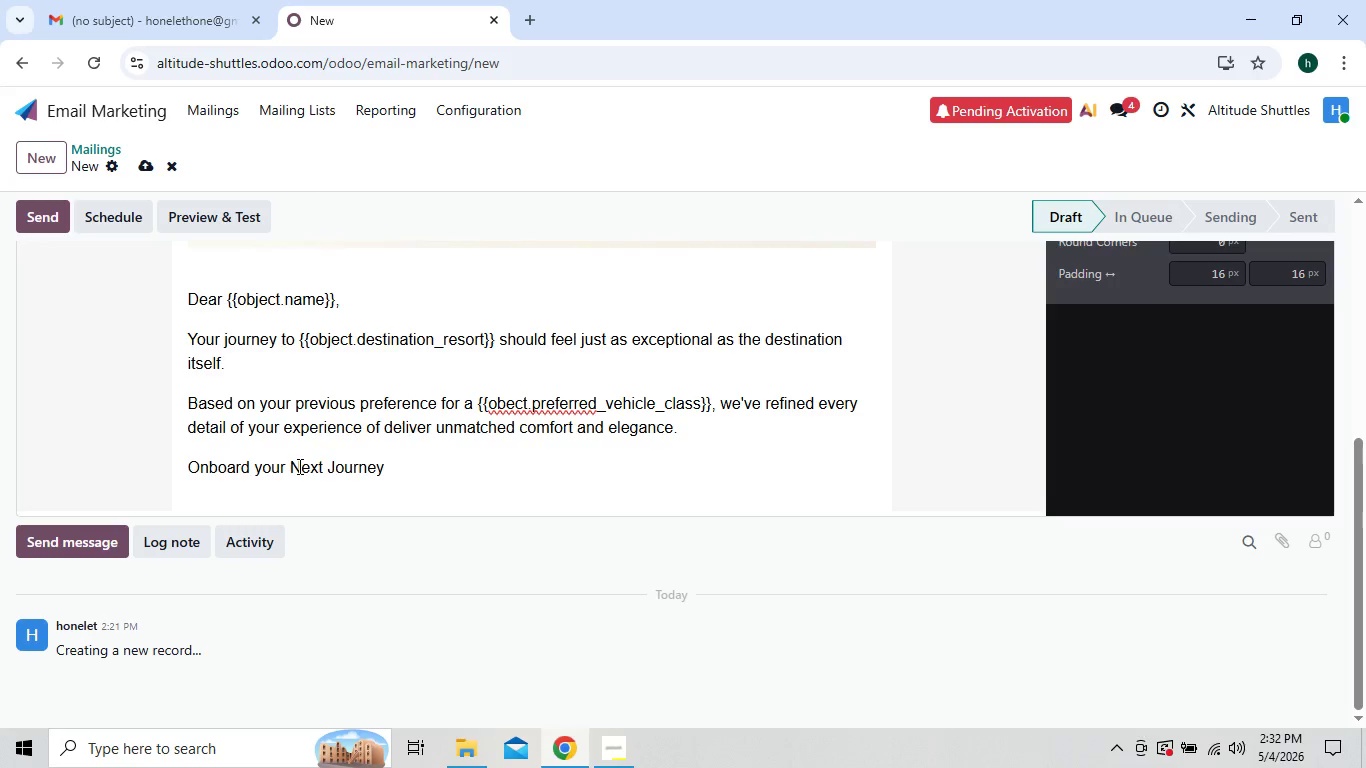 
key(Backspace)
 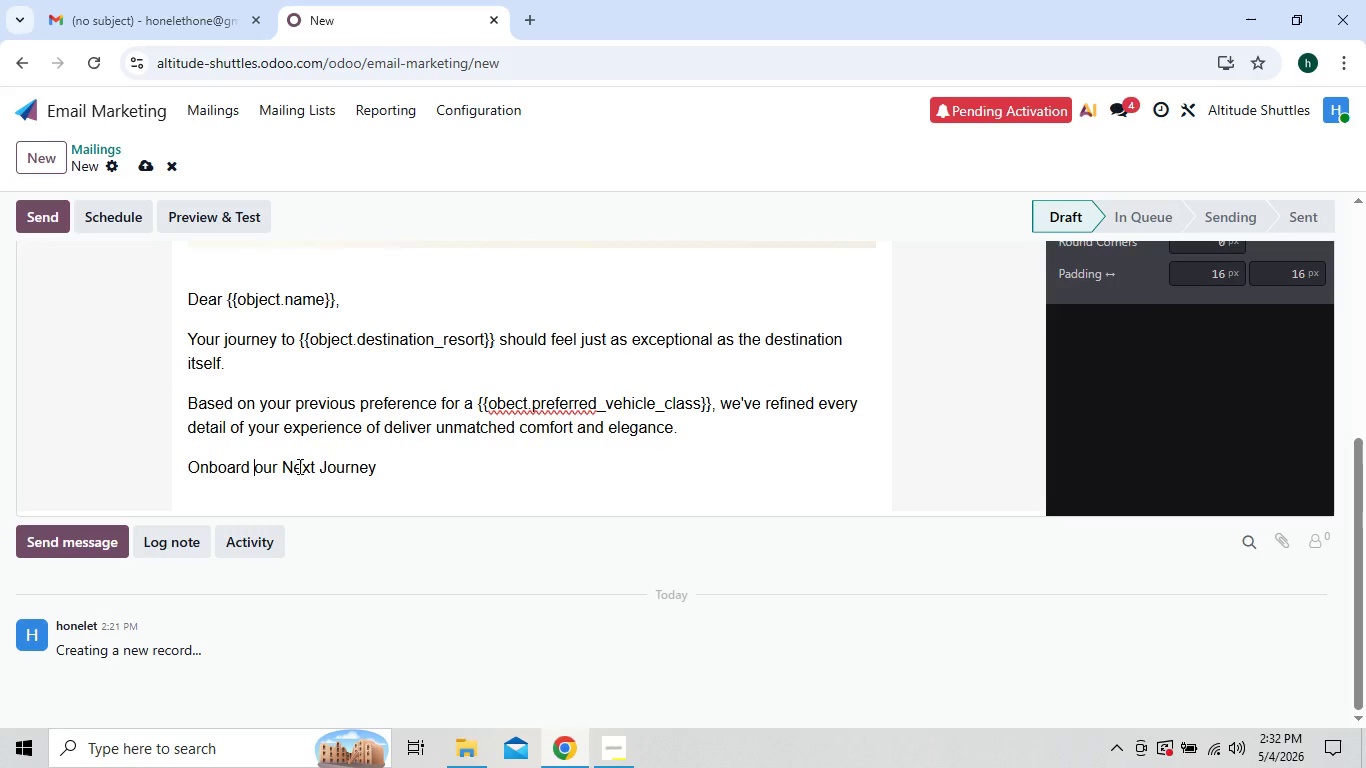 
key(CapsLock)
 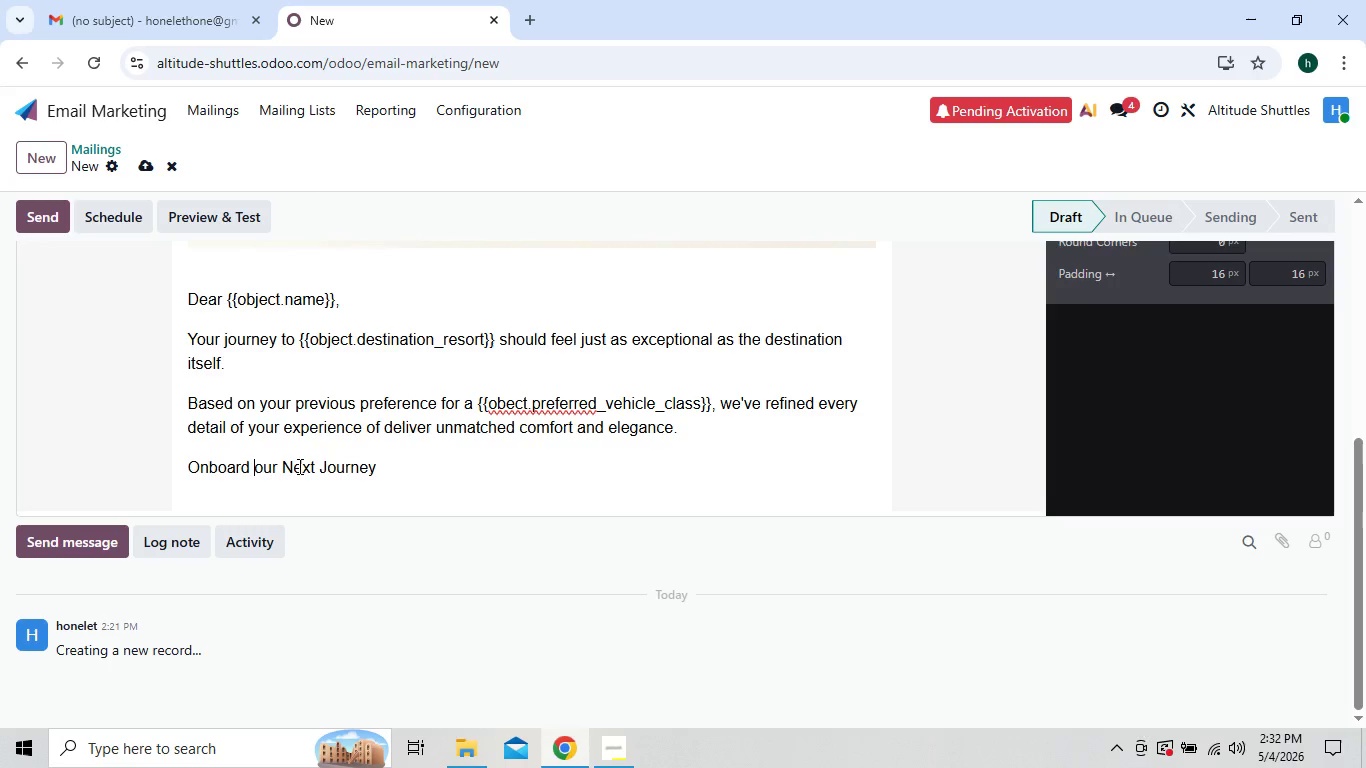 
key(CapsLock)
 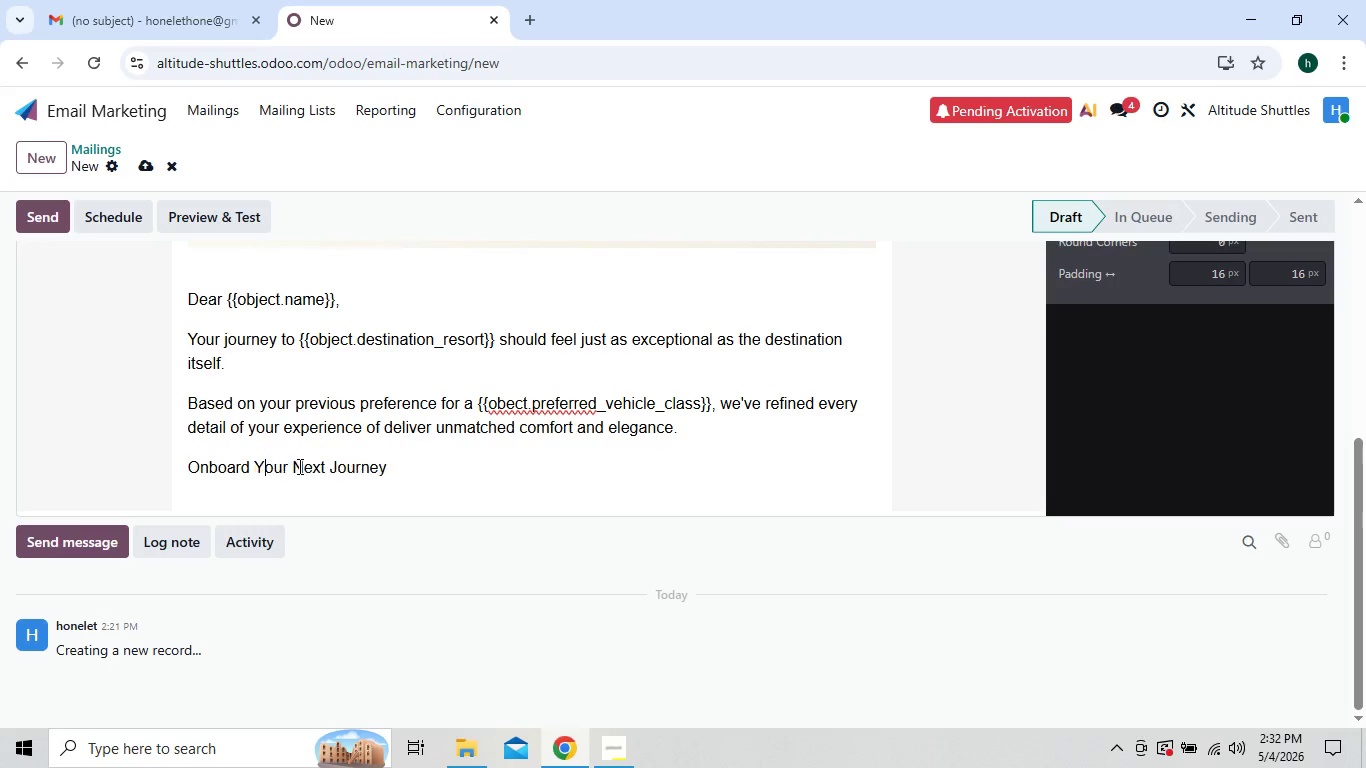 
key(Y)
 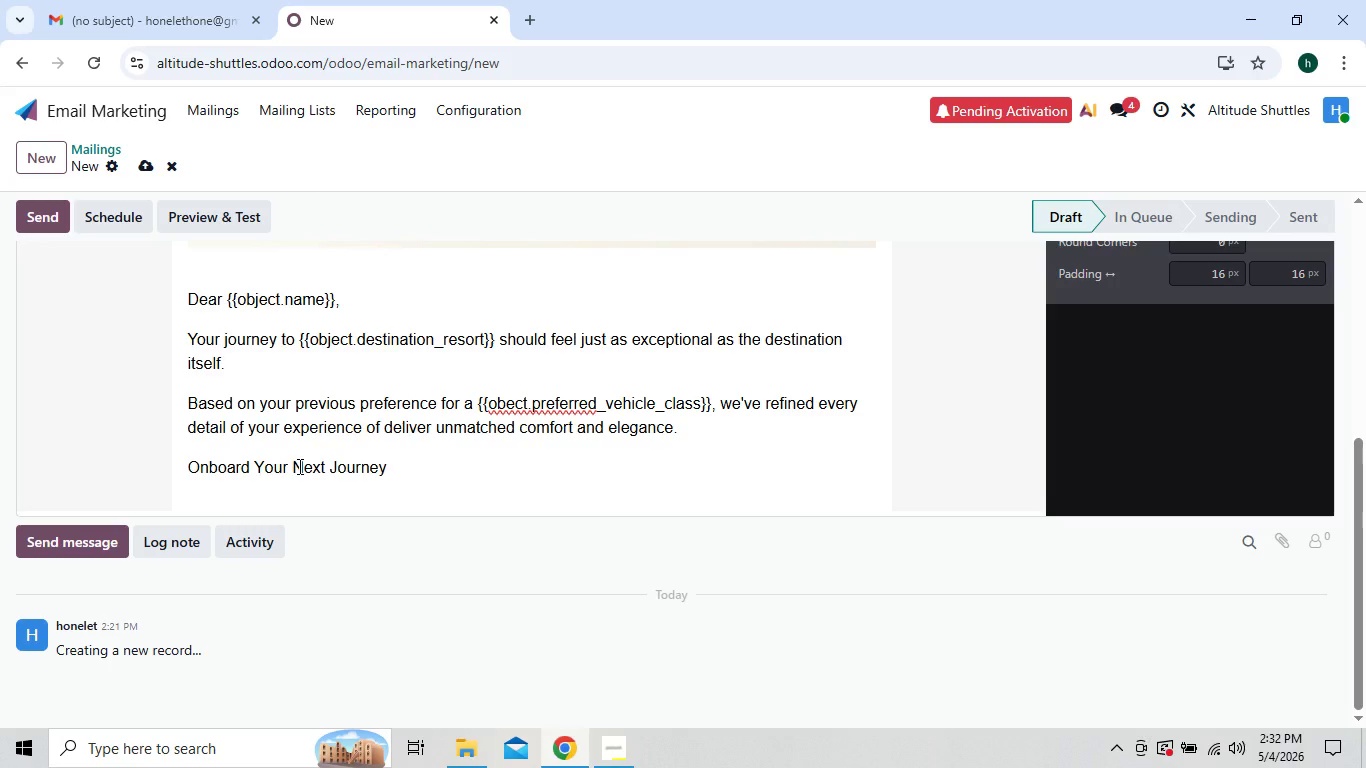 
key(ArrowRight)
 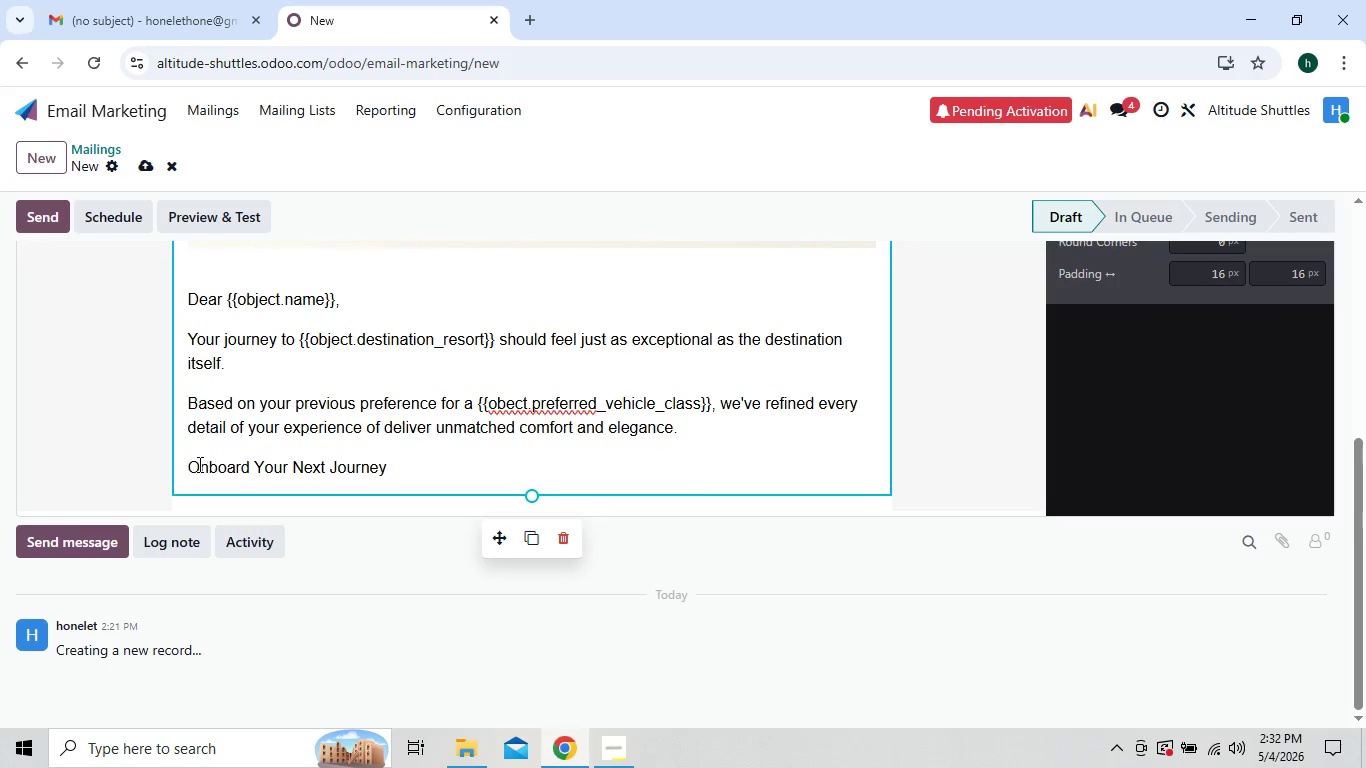 
left_click_drag(start_coordinate=[190, 464], to_coordinate=[438, 476])
 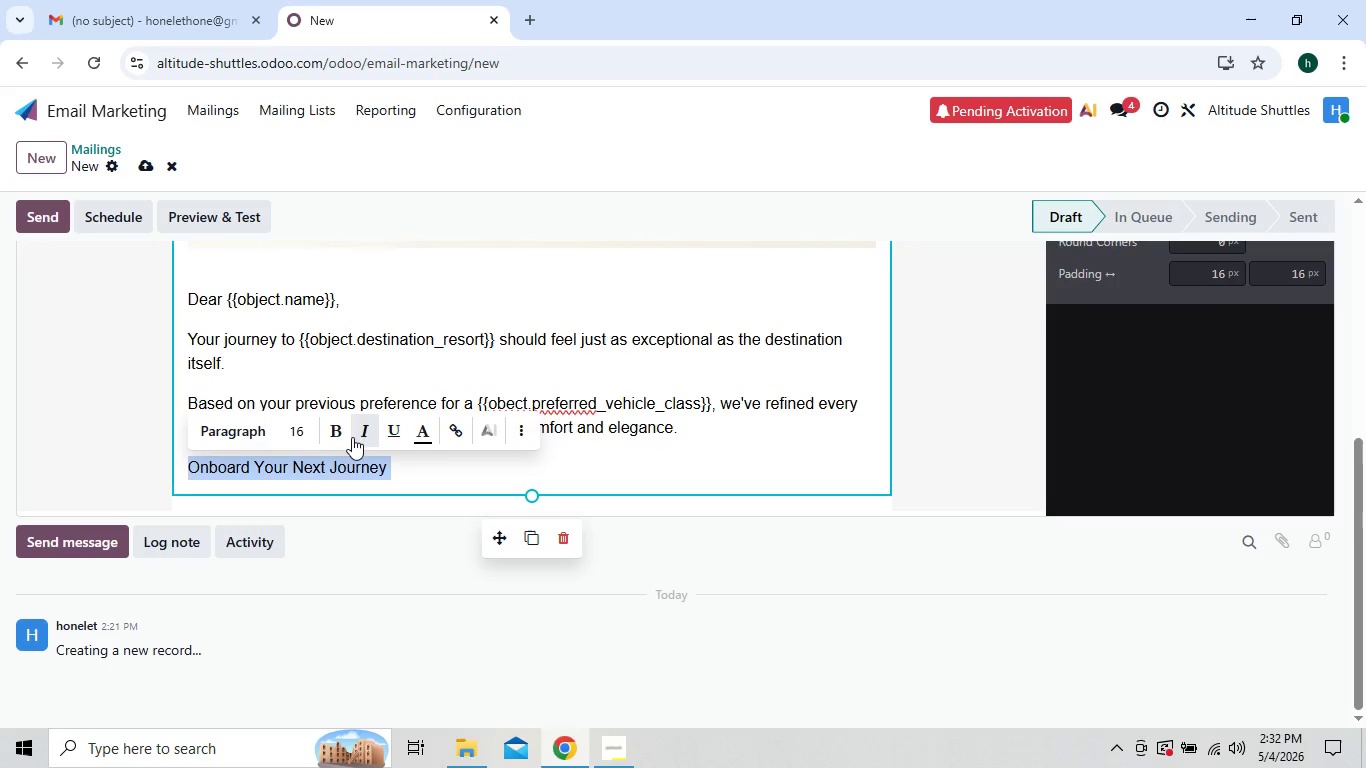 
left_click([337, 434])
 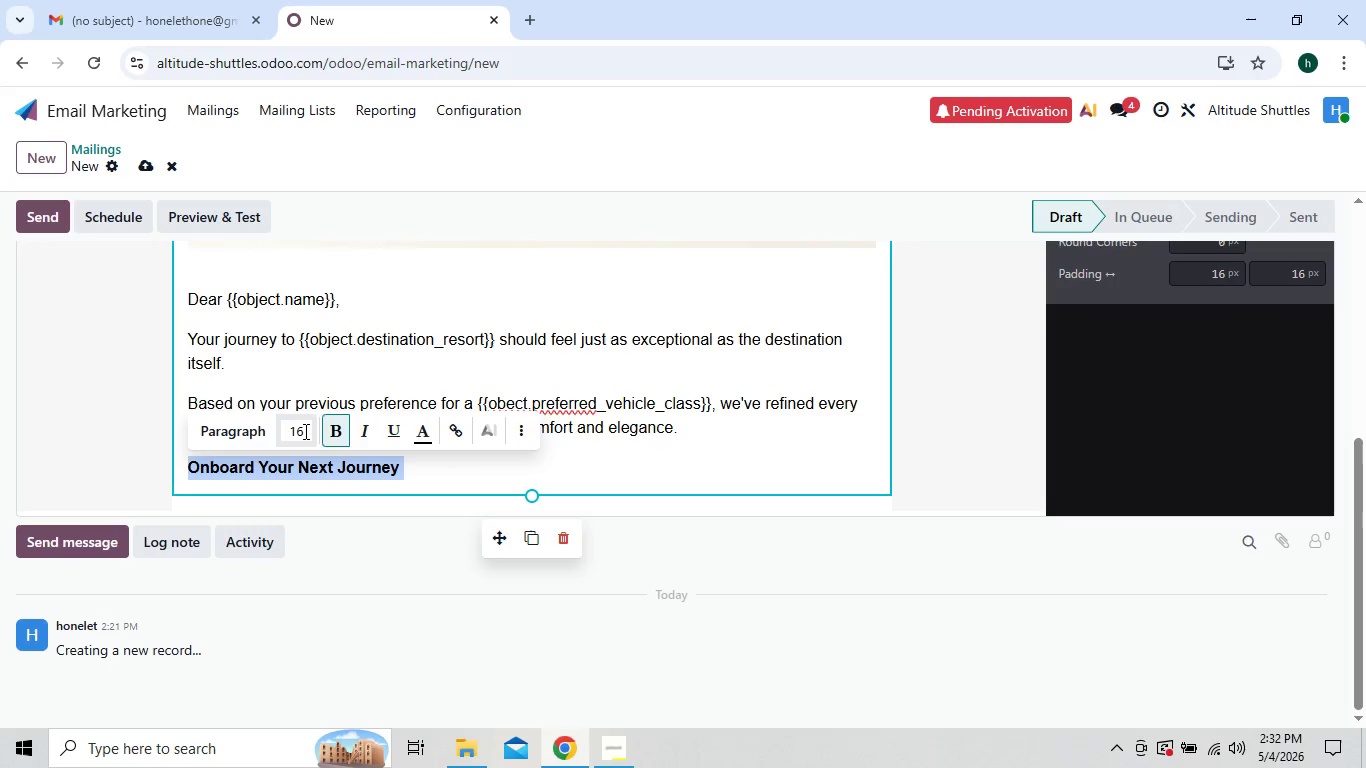 
left_click([303, 431])
 